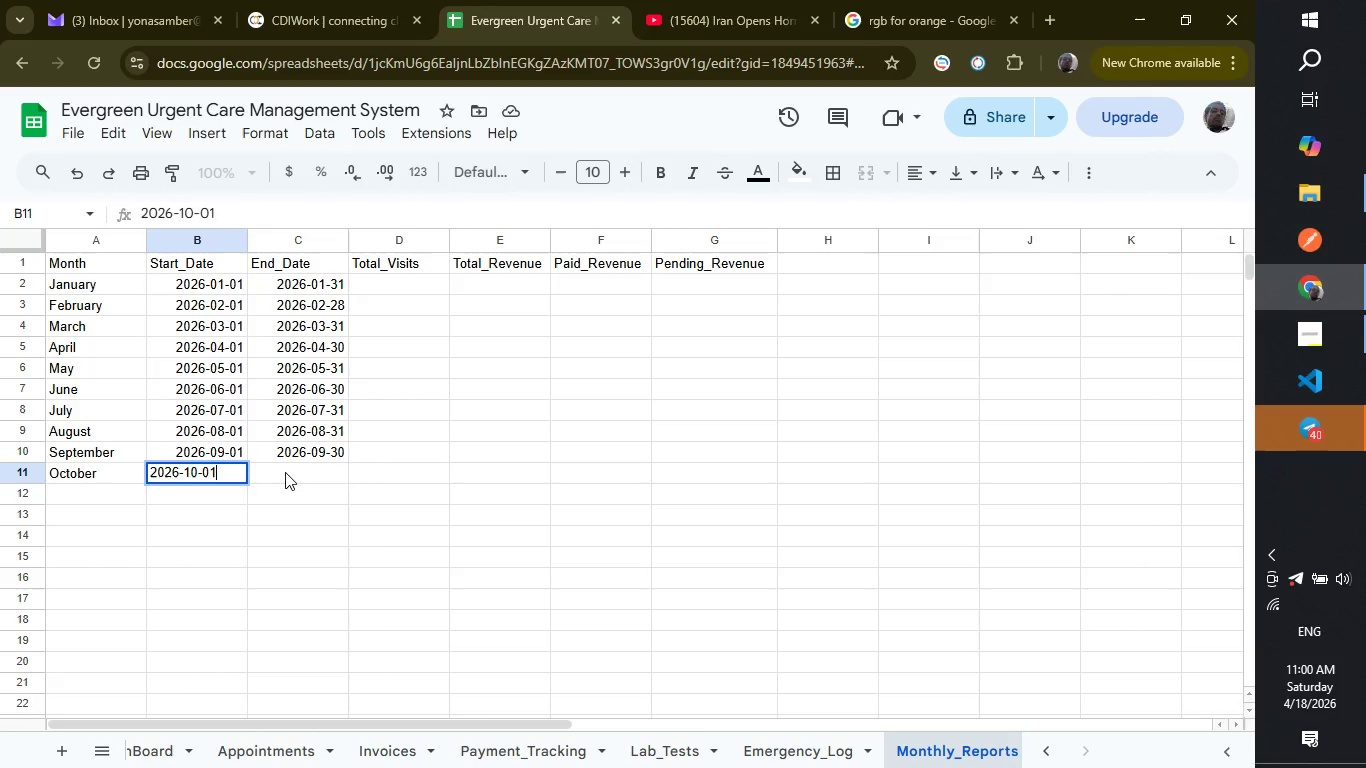 
left_click([285, 472])
 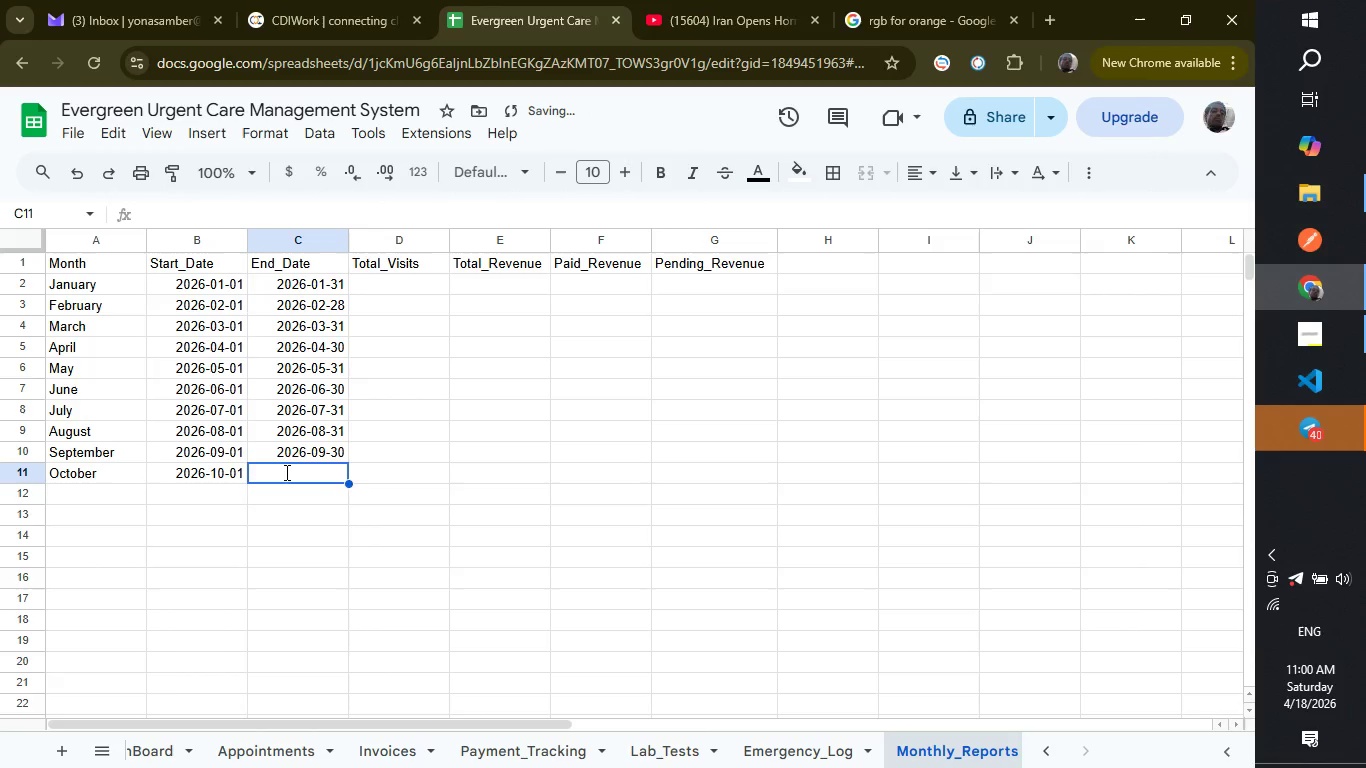 
type(2026-10-)
 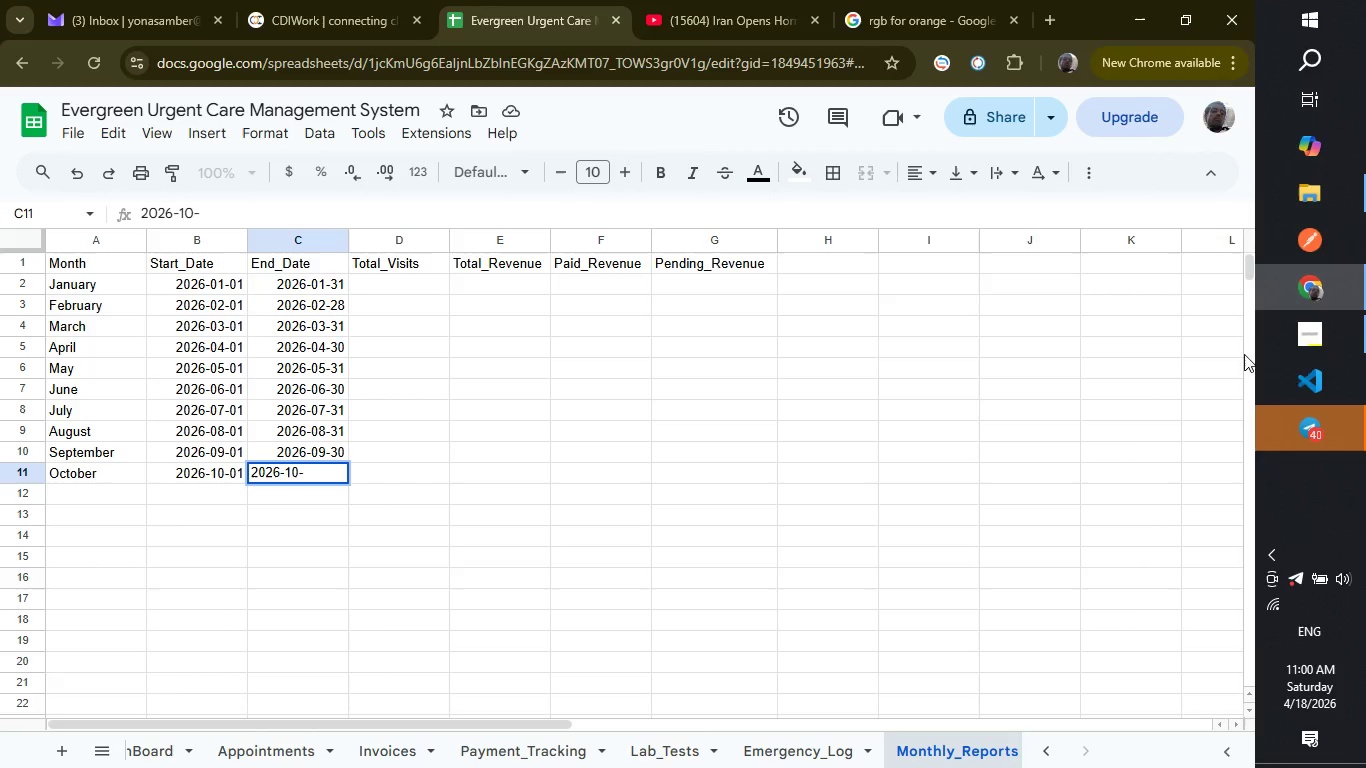 
wait(7.55)
 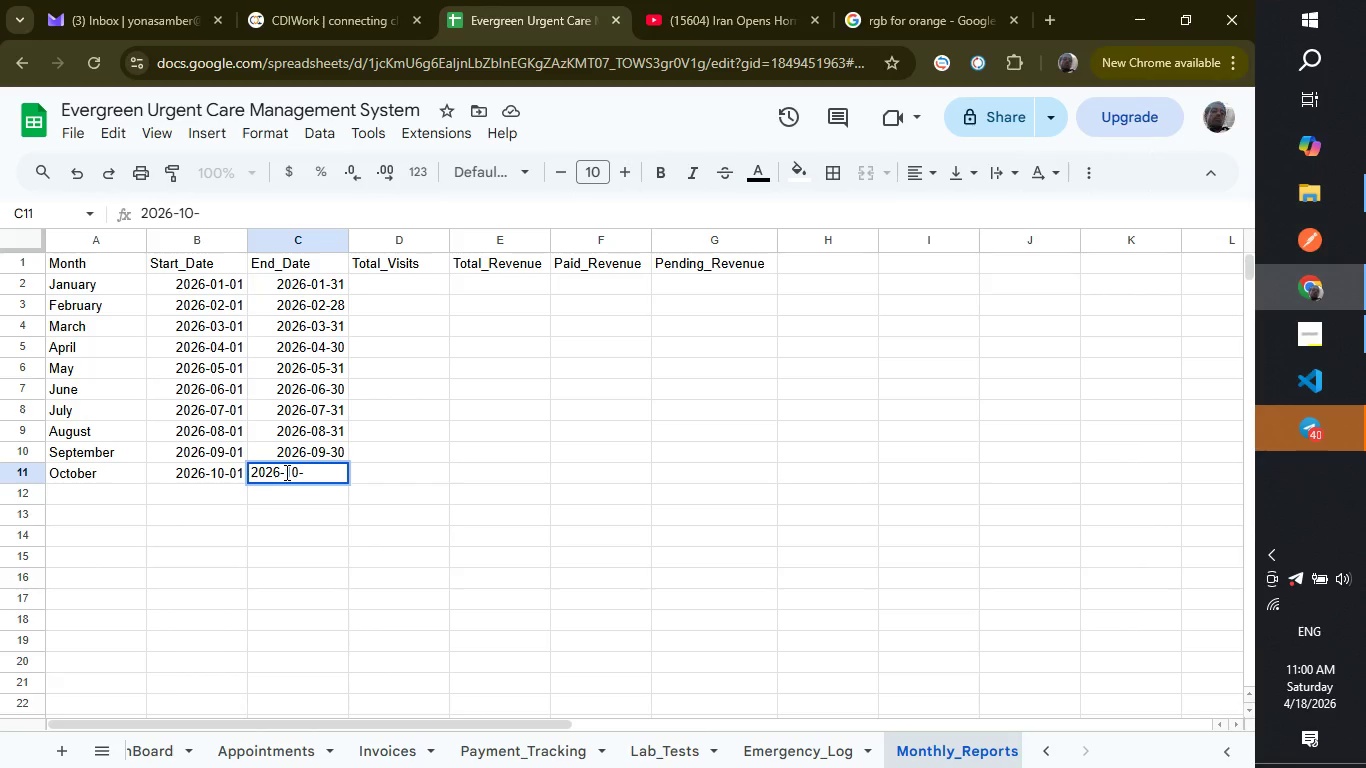 
left_click([1305, 664])
 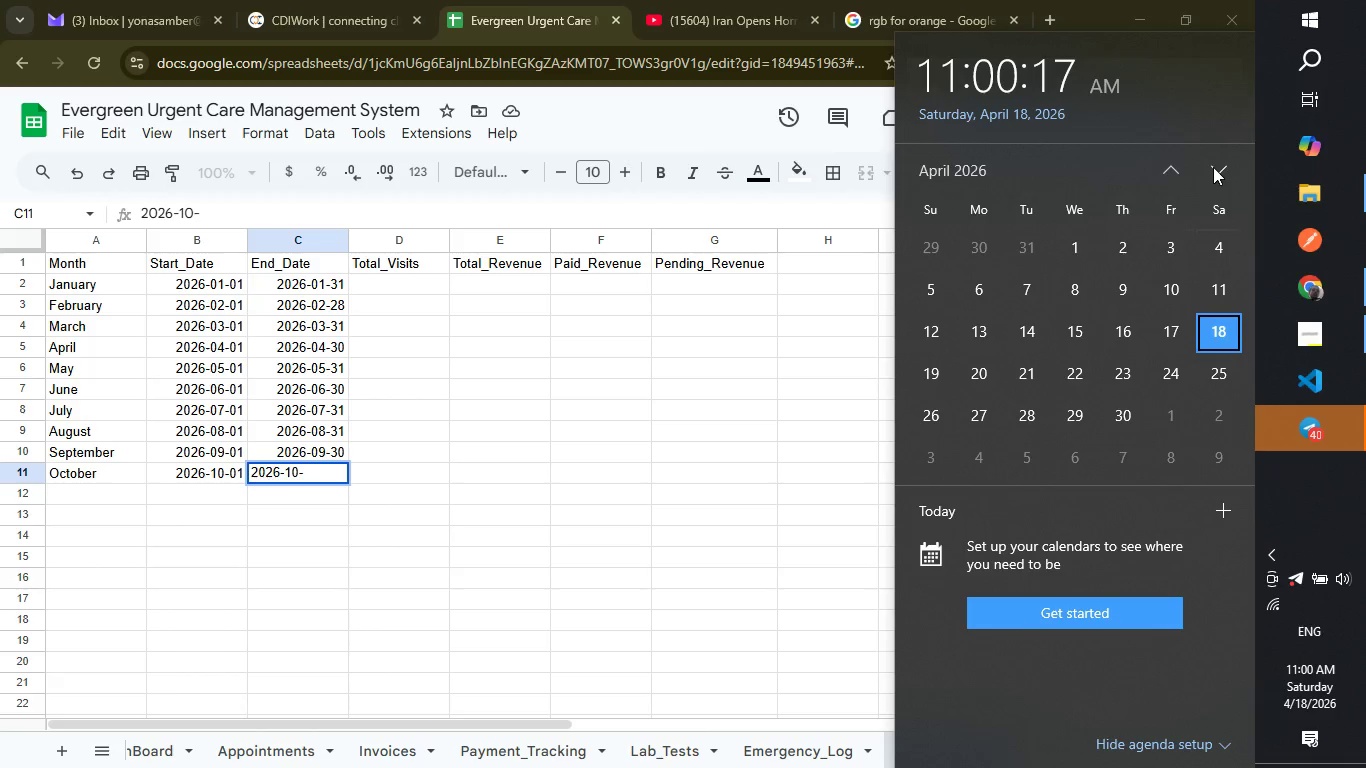 
double_click([1213, 167])
 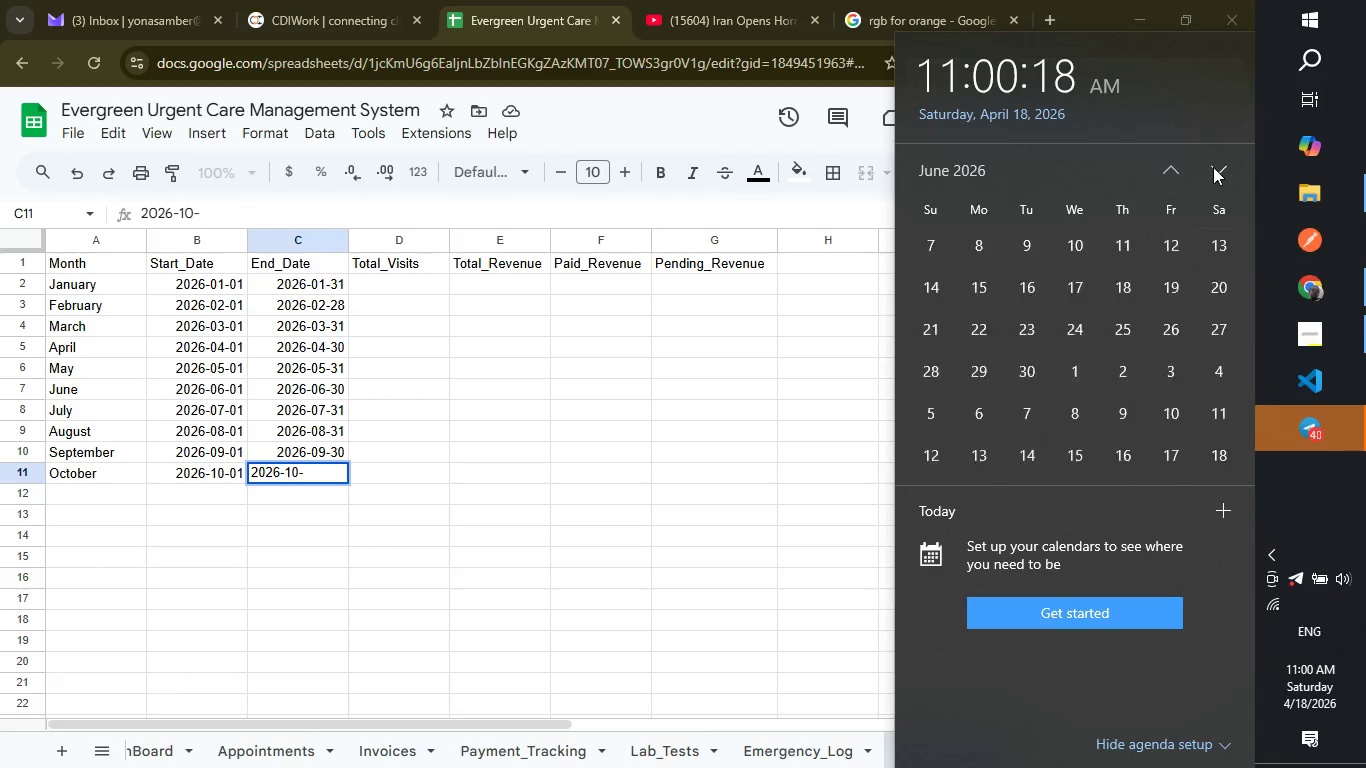 
triple_click([1213, 167])
 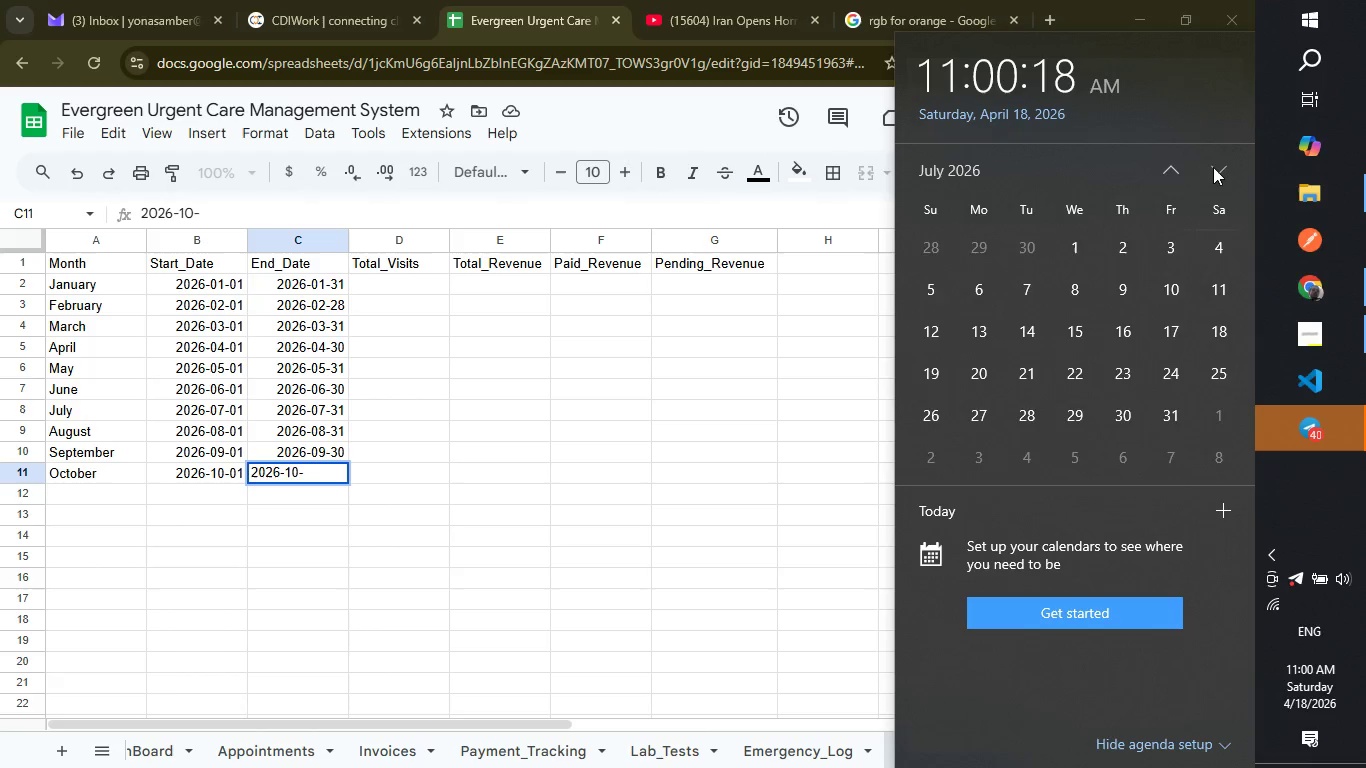 
triple_click([1213, 167])
 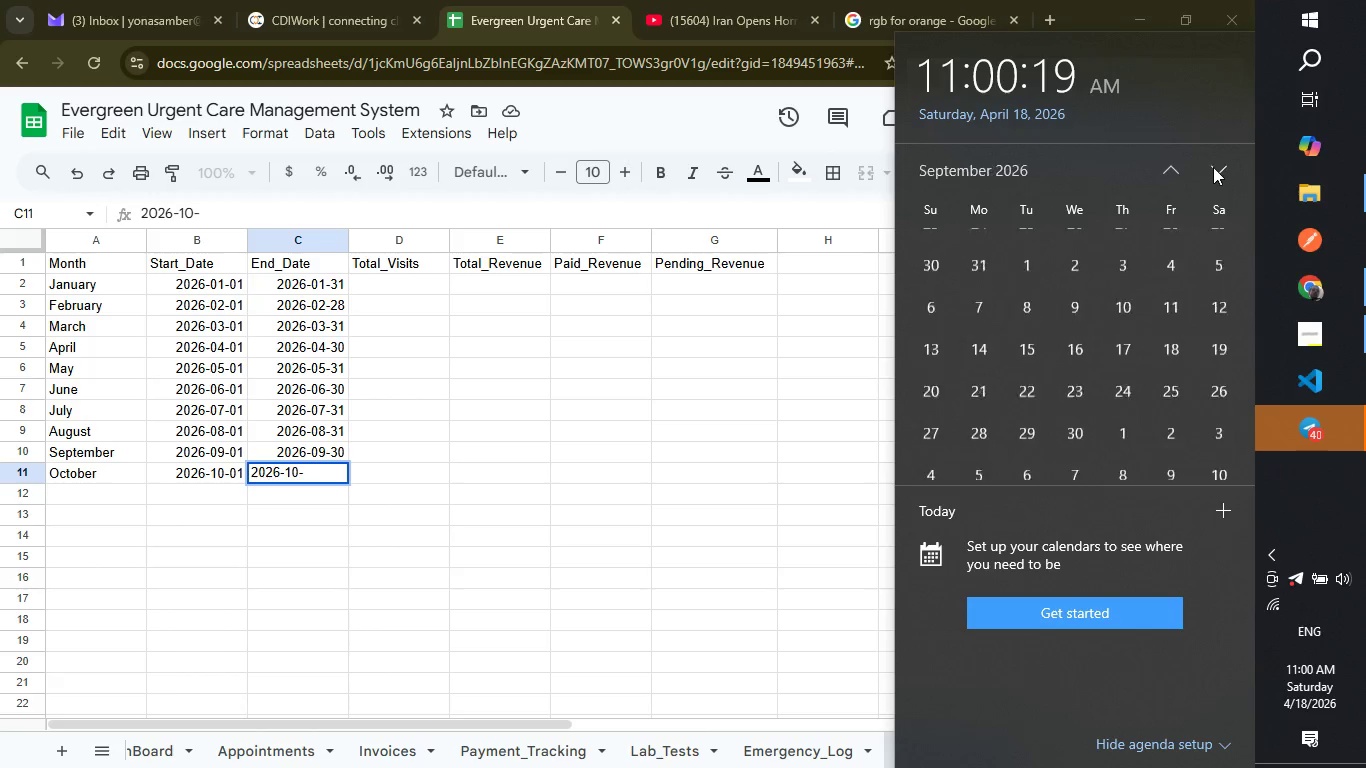 
double_click([1213, 167])
 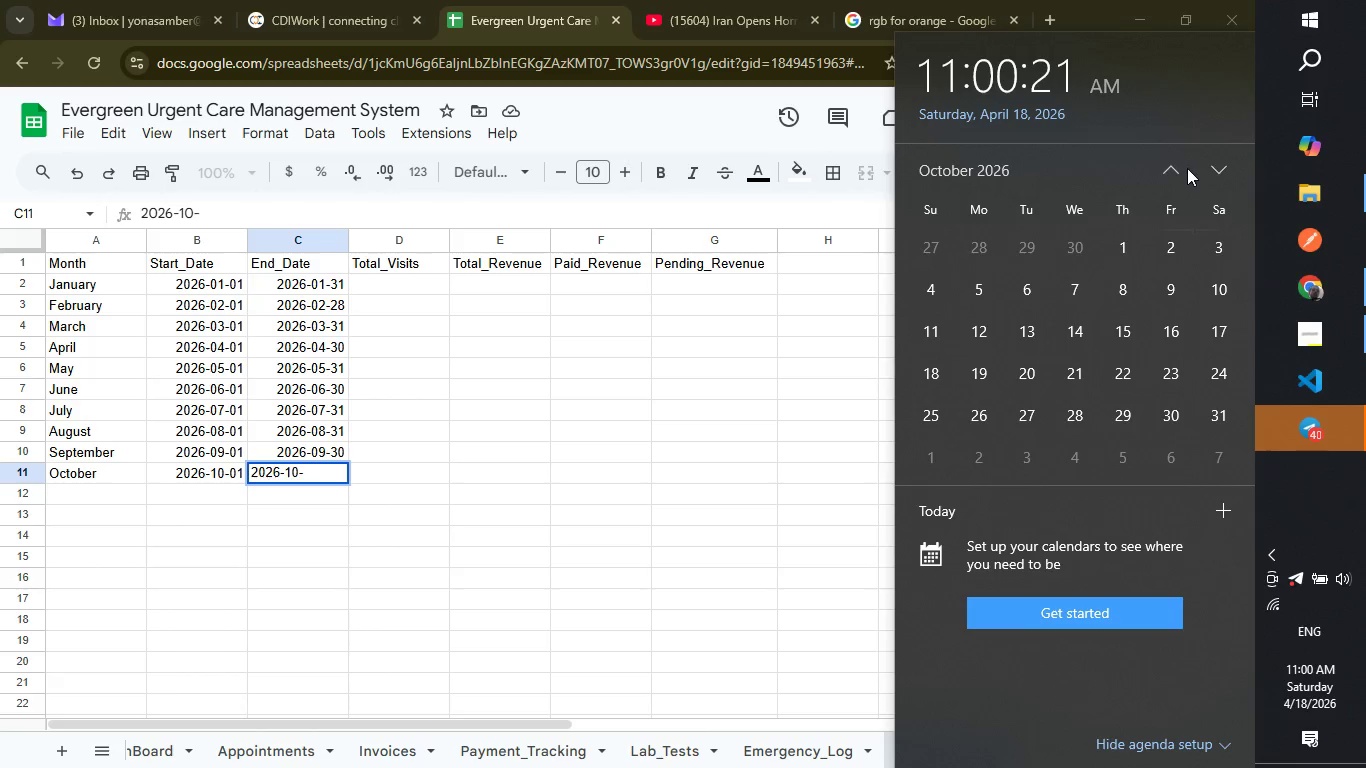 
left_click([1178, 168])
 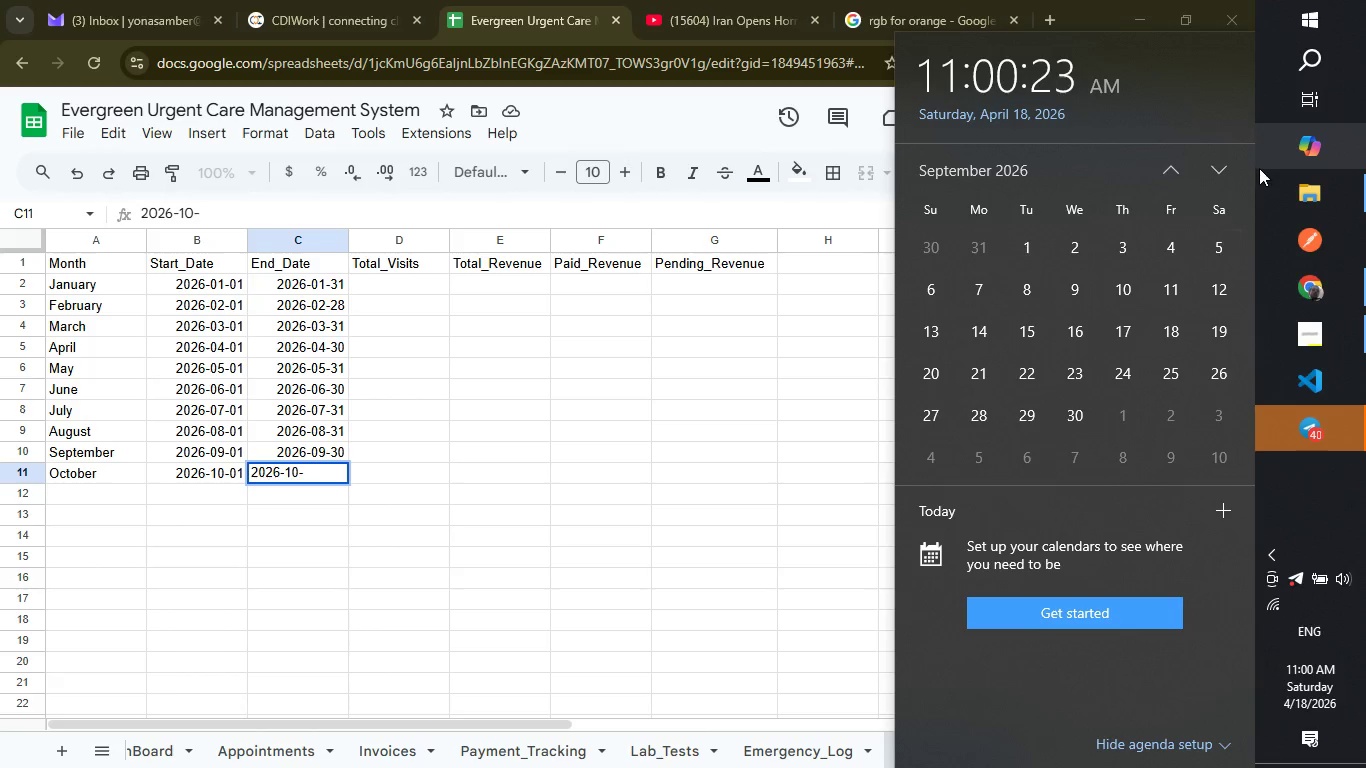 
left_click([1224, 174])
 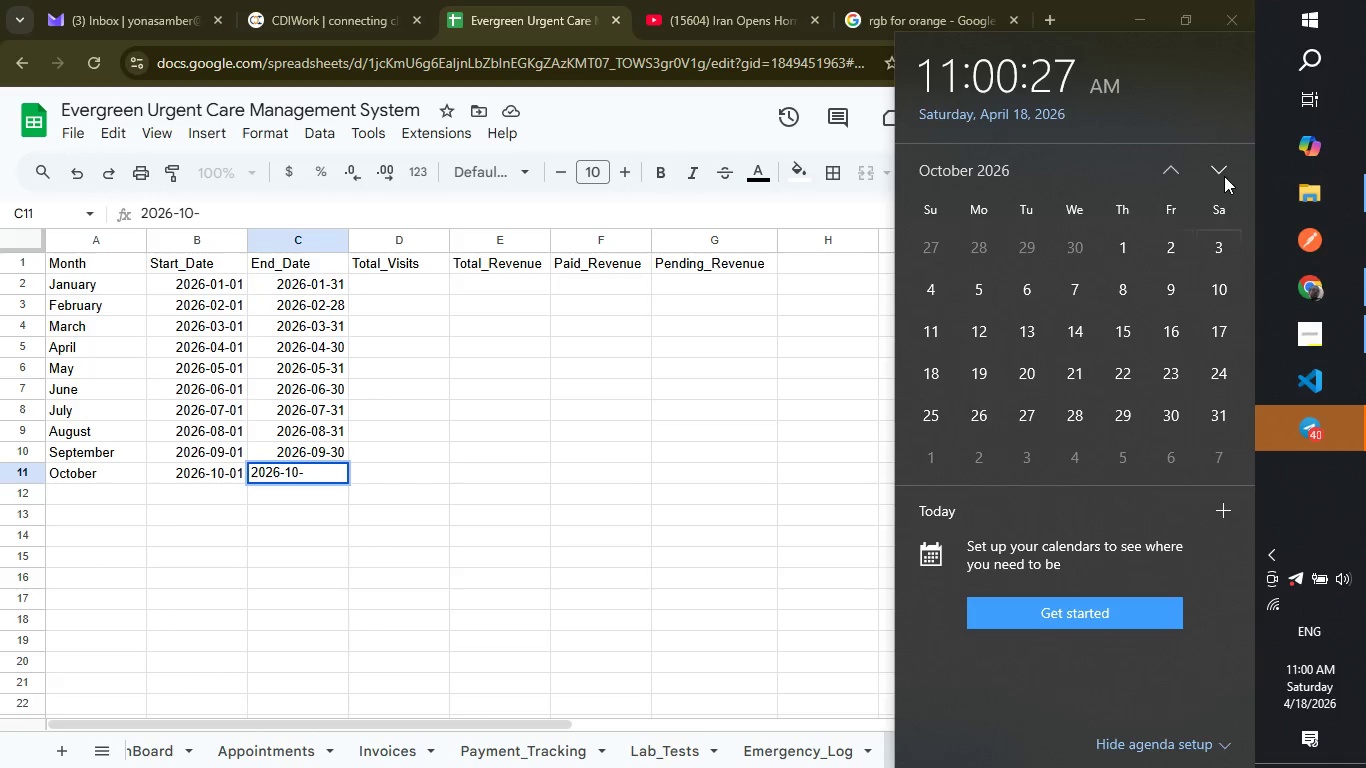 
left_click([1224, 176])
 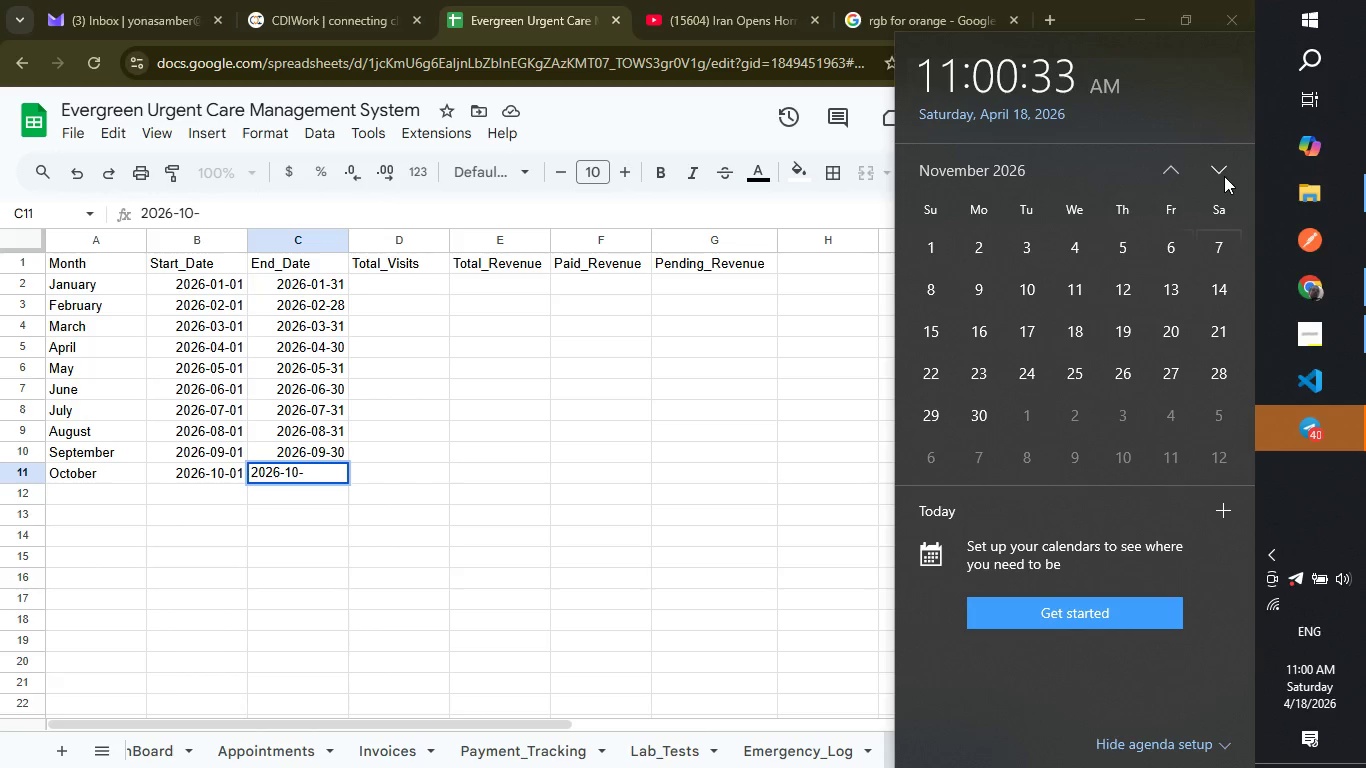 
wait(10.06)
 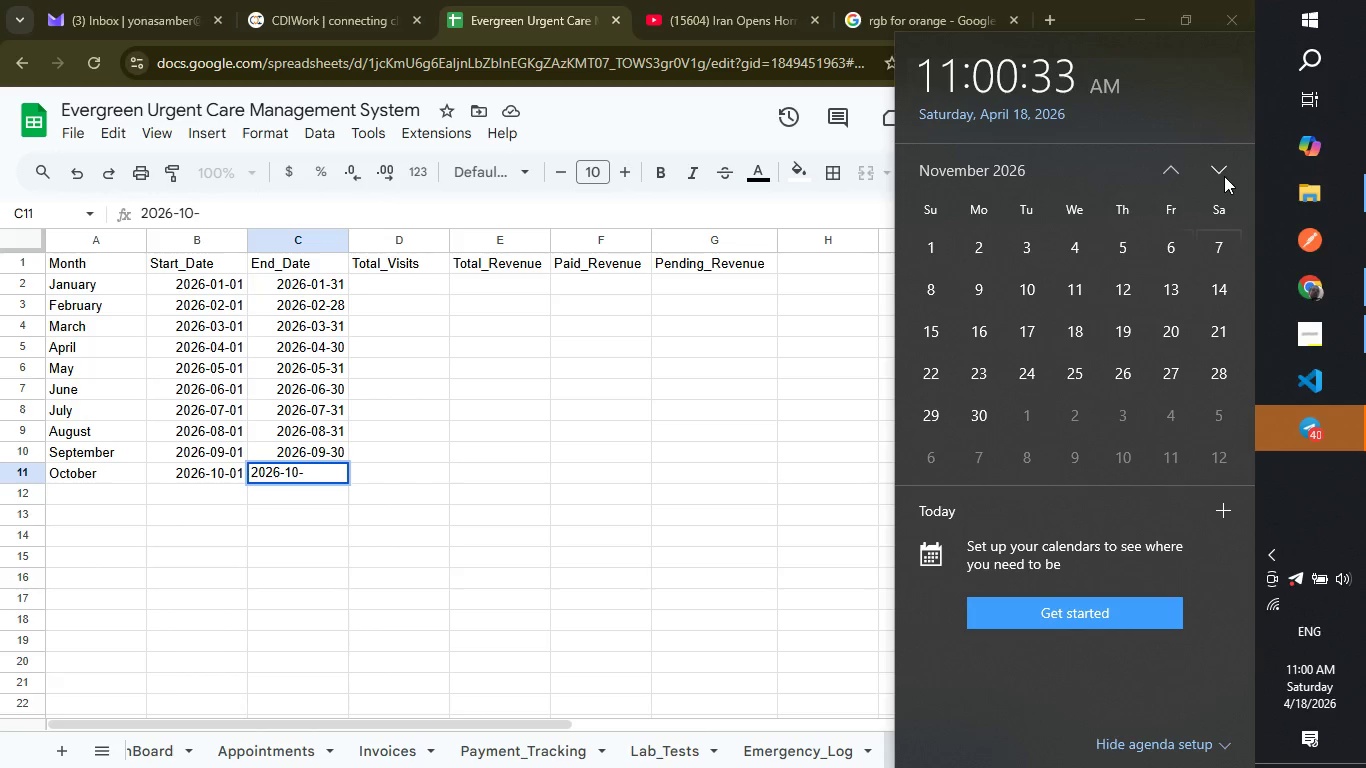 
left_click([313, 475])
 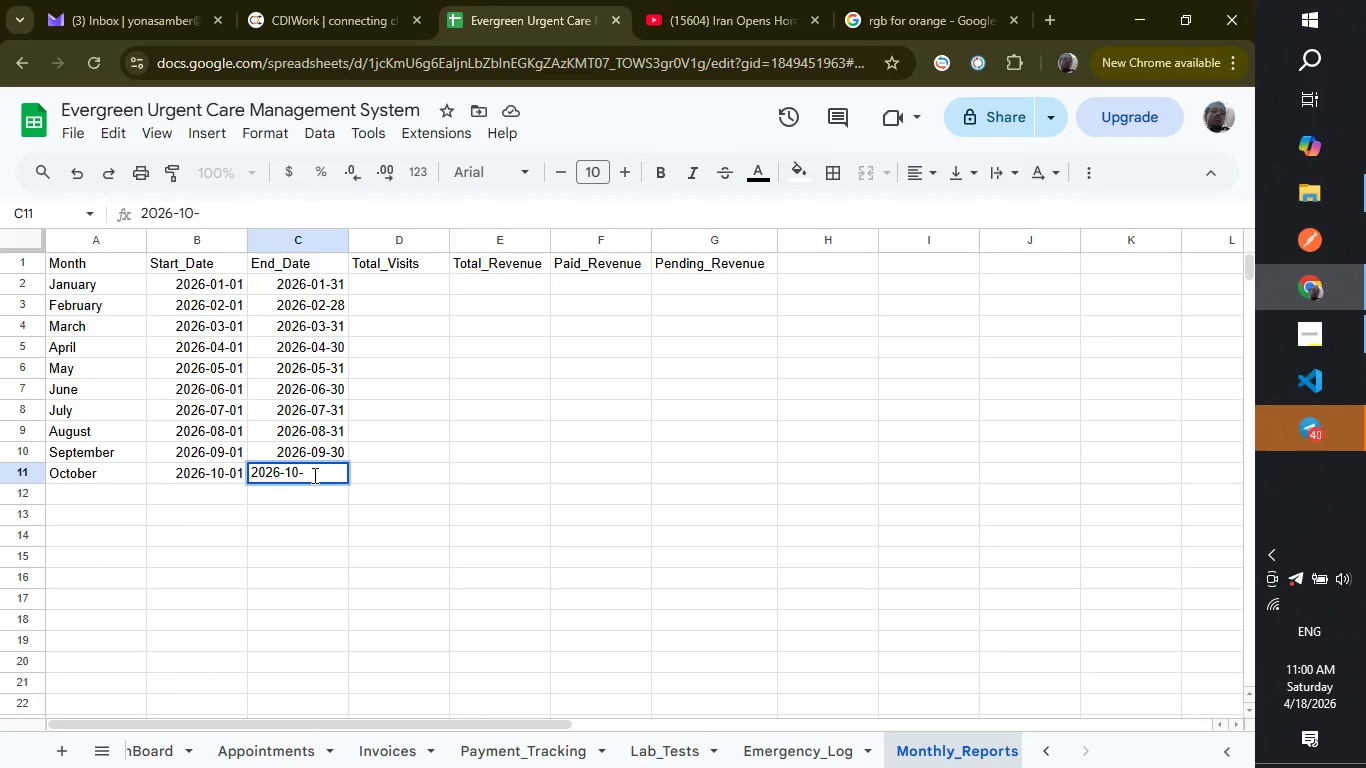 
type(31)
 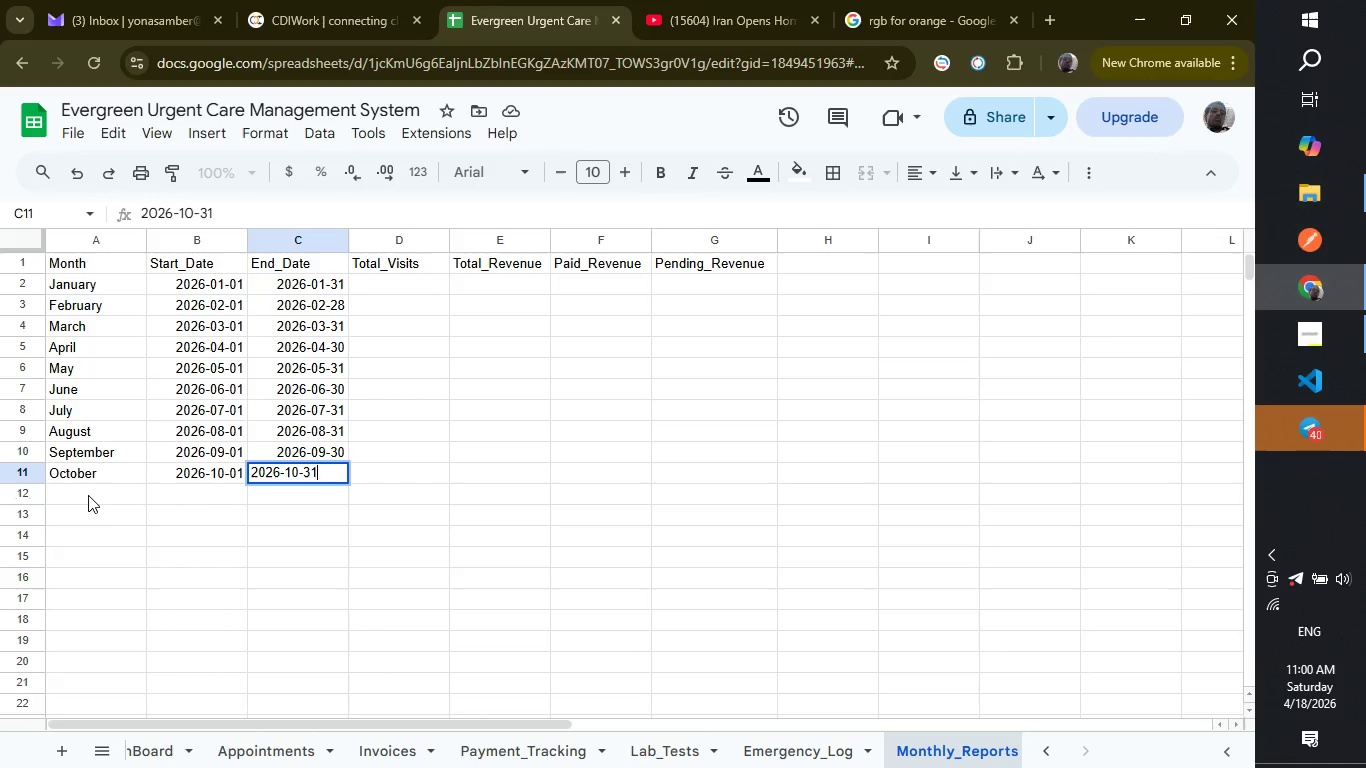 
left_click([88, 495])
 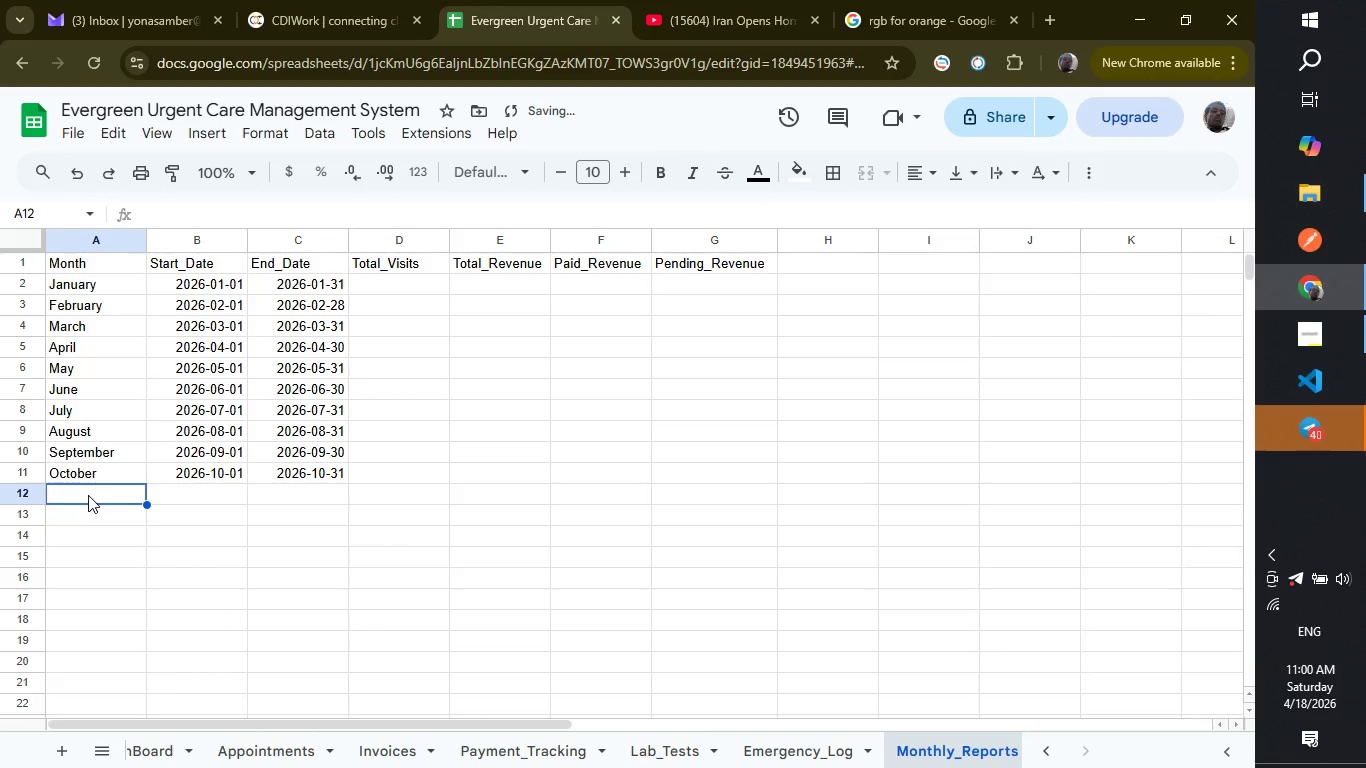 
type(November)
 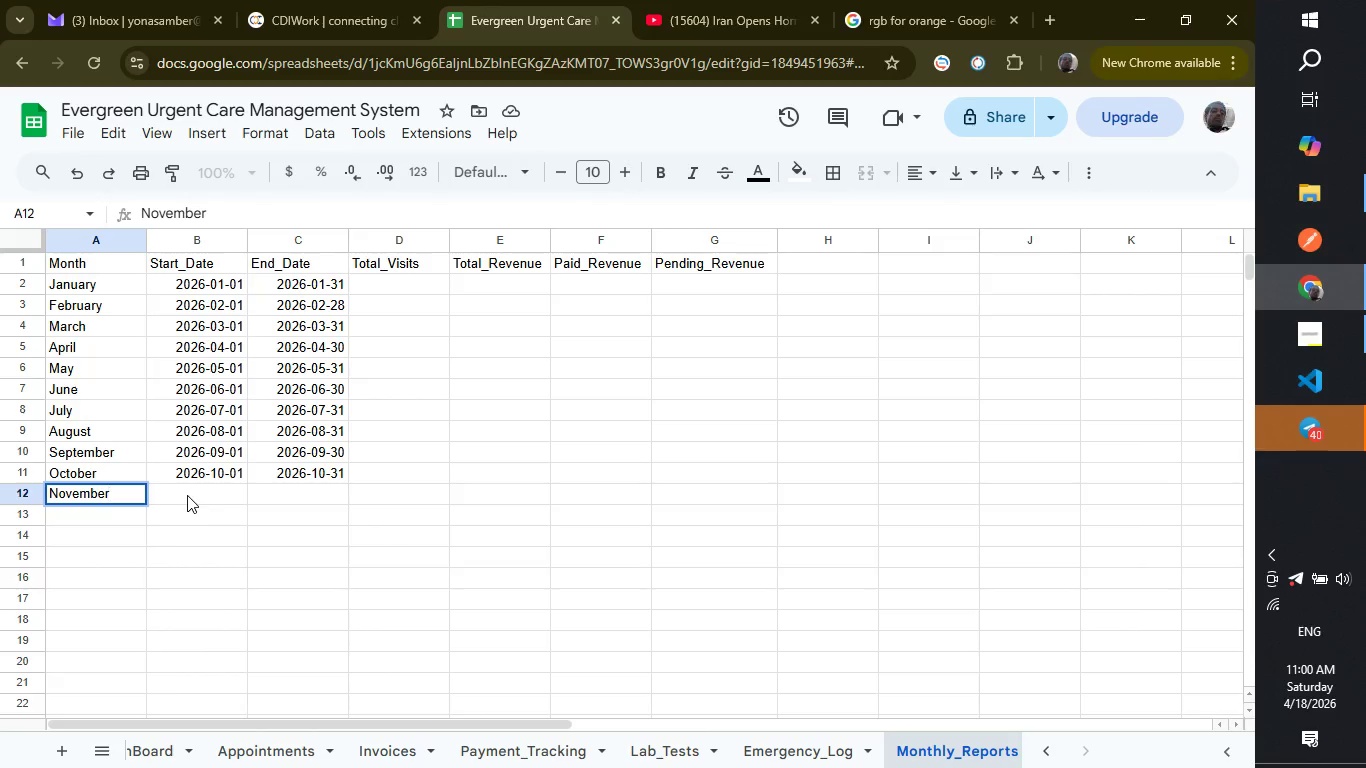 
left_click([187, 495])
 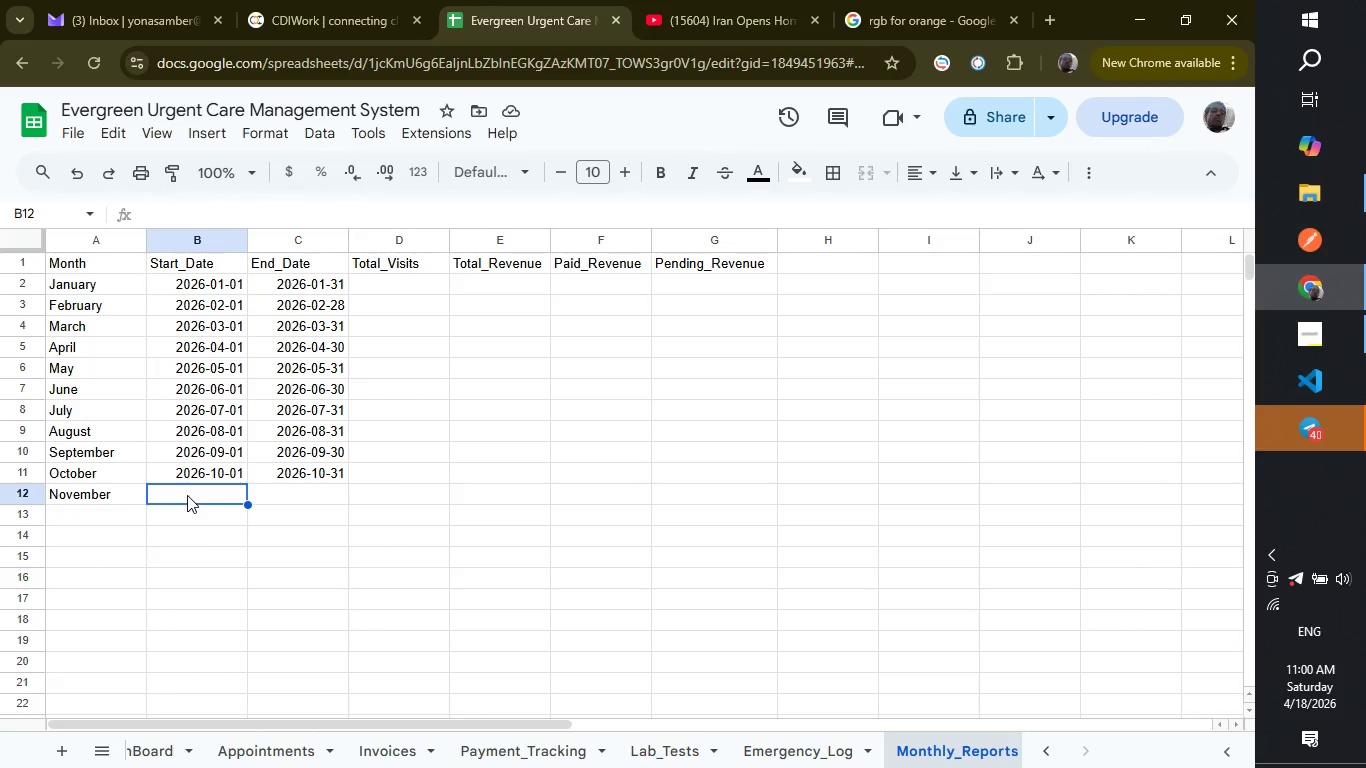 
wait(13.7)
 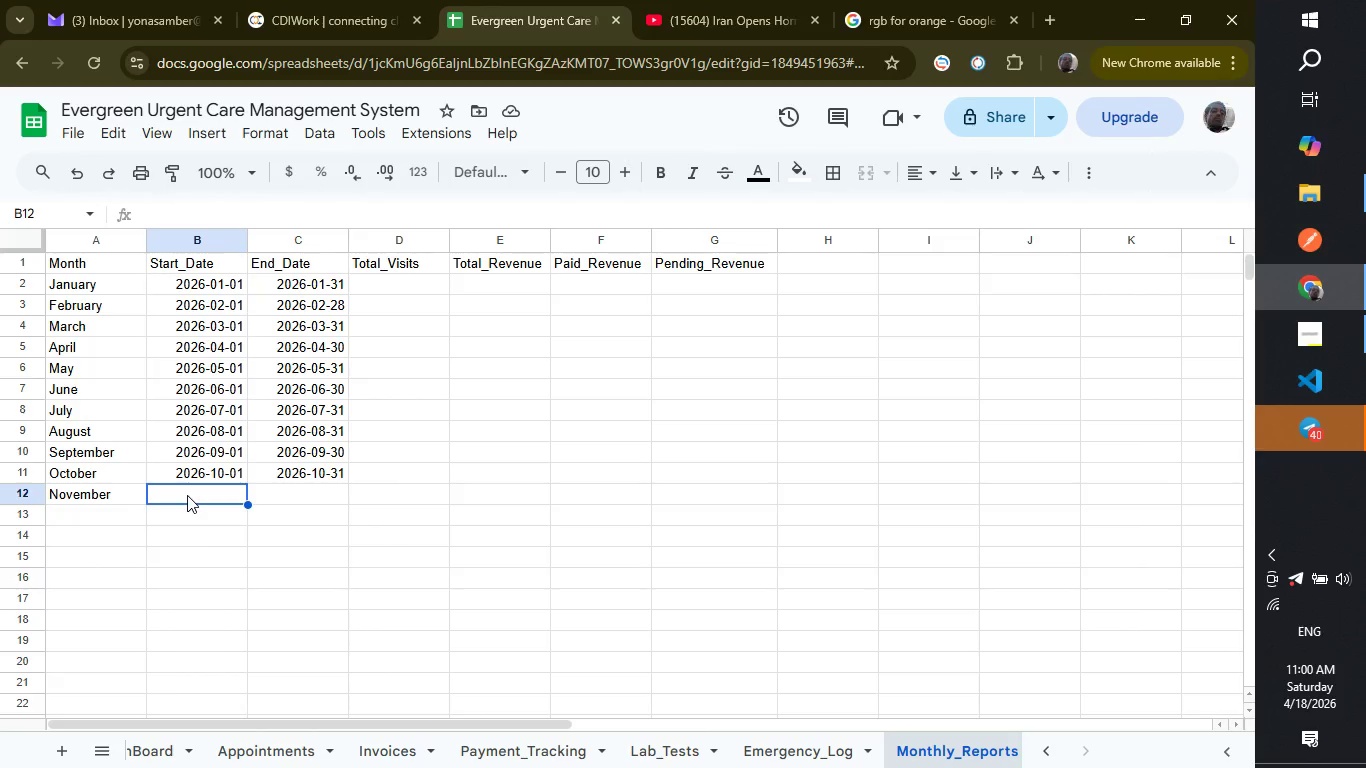 
type(2026-11-01)
 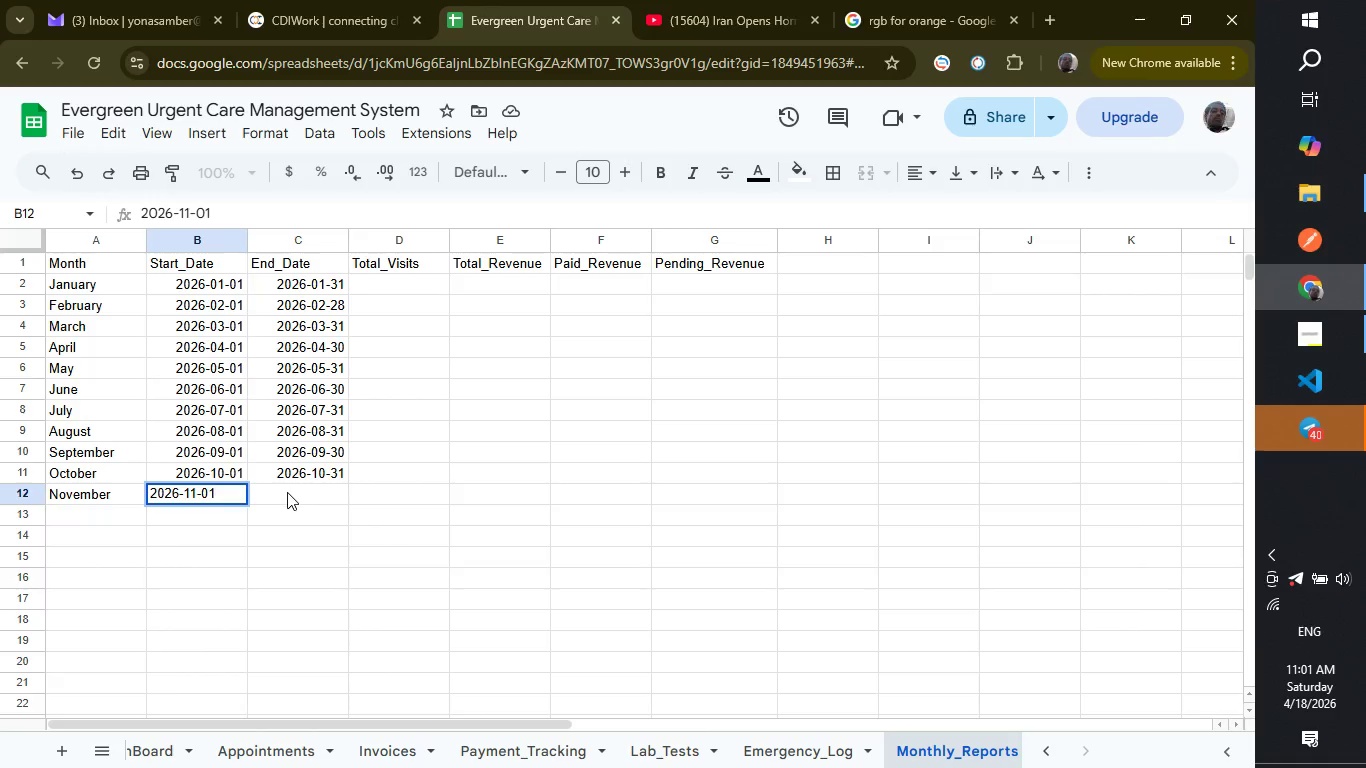 
left_click([287, 492])
 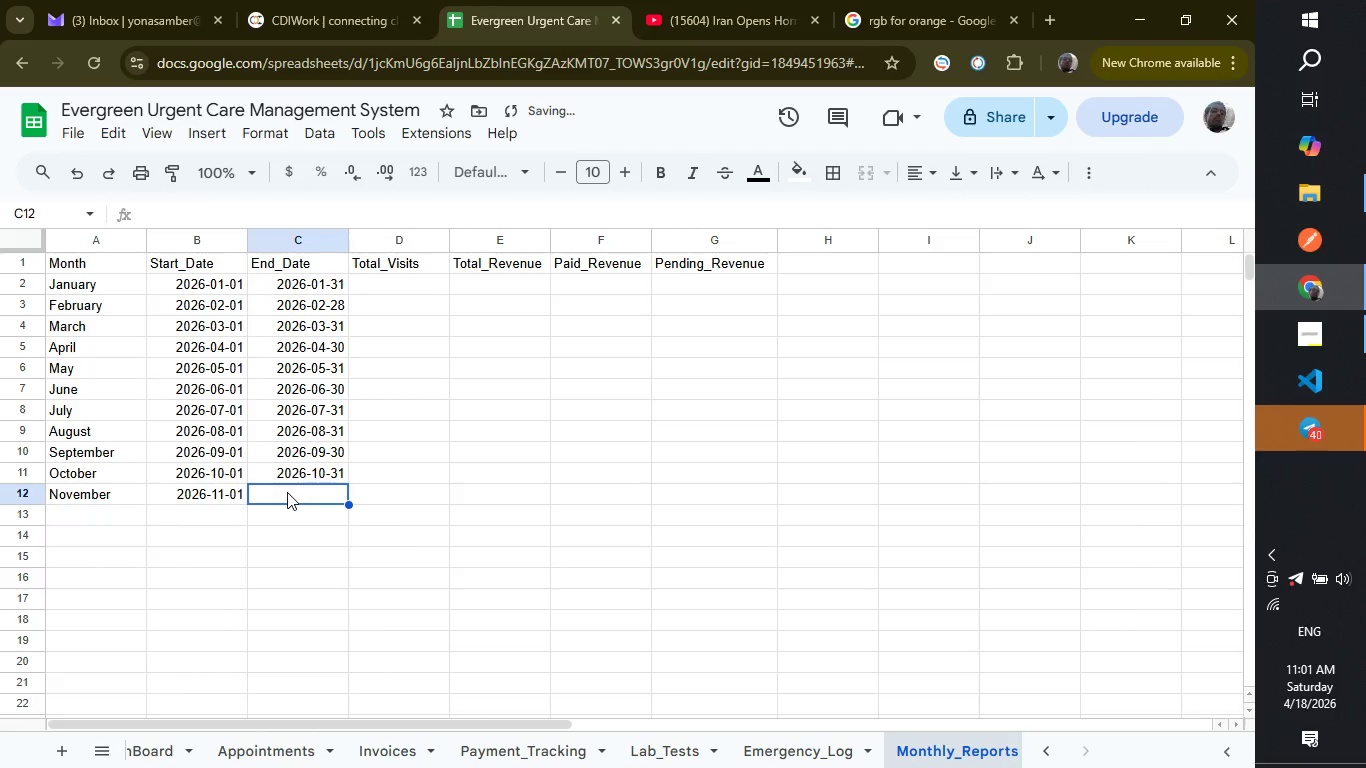 
type(2026-11-30)
 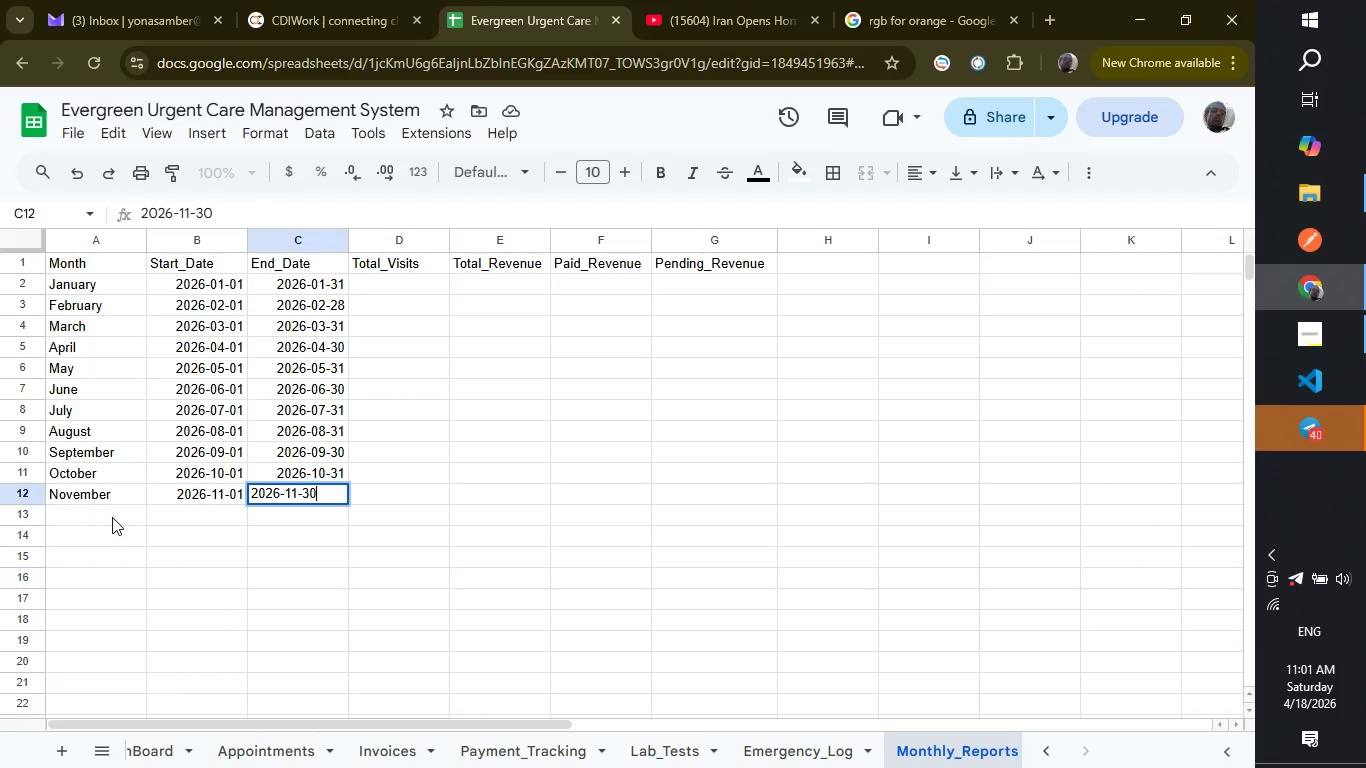 
left_click([112, 517])
 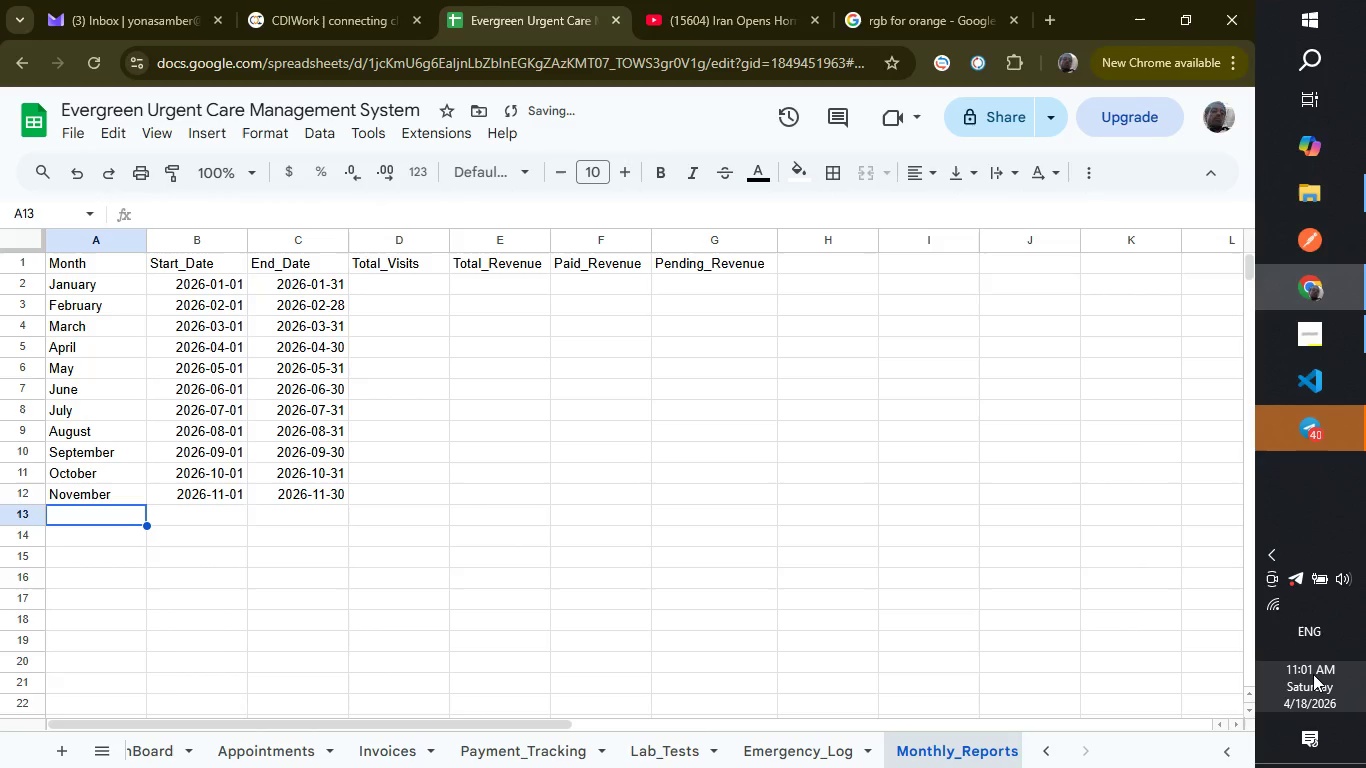 
left_click([1313, 676])
 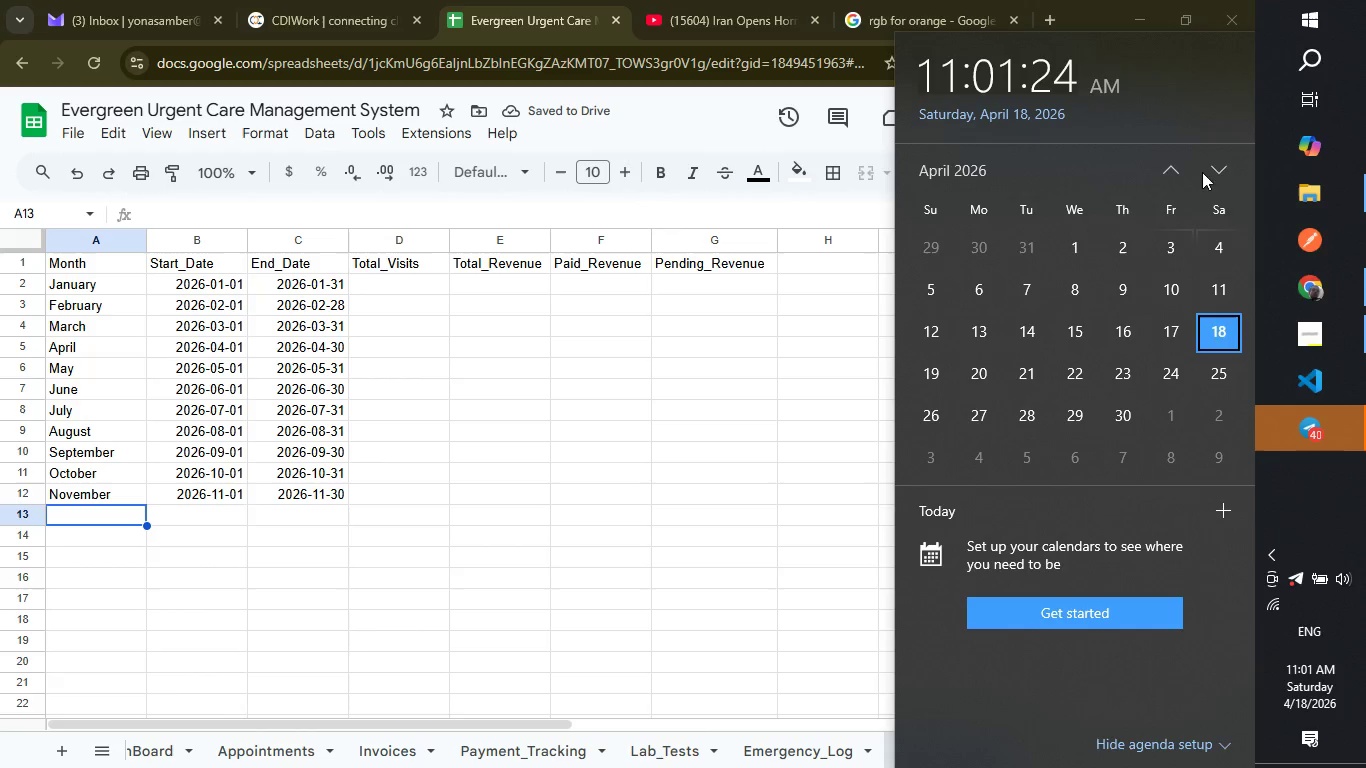 
double_click([1217, 169])
 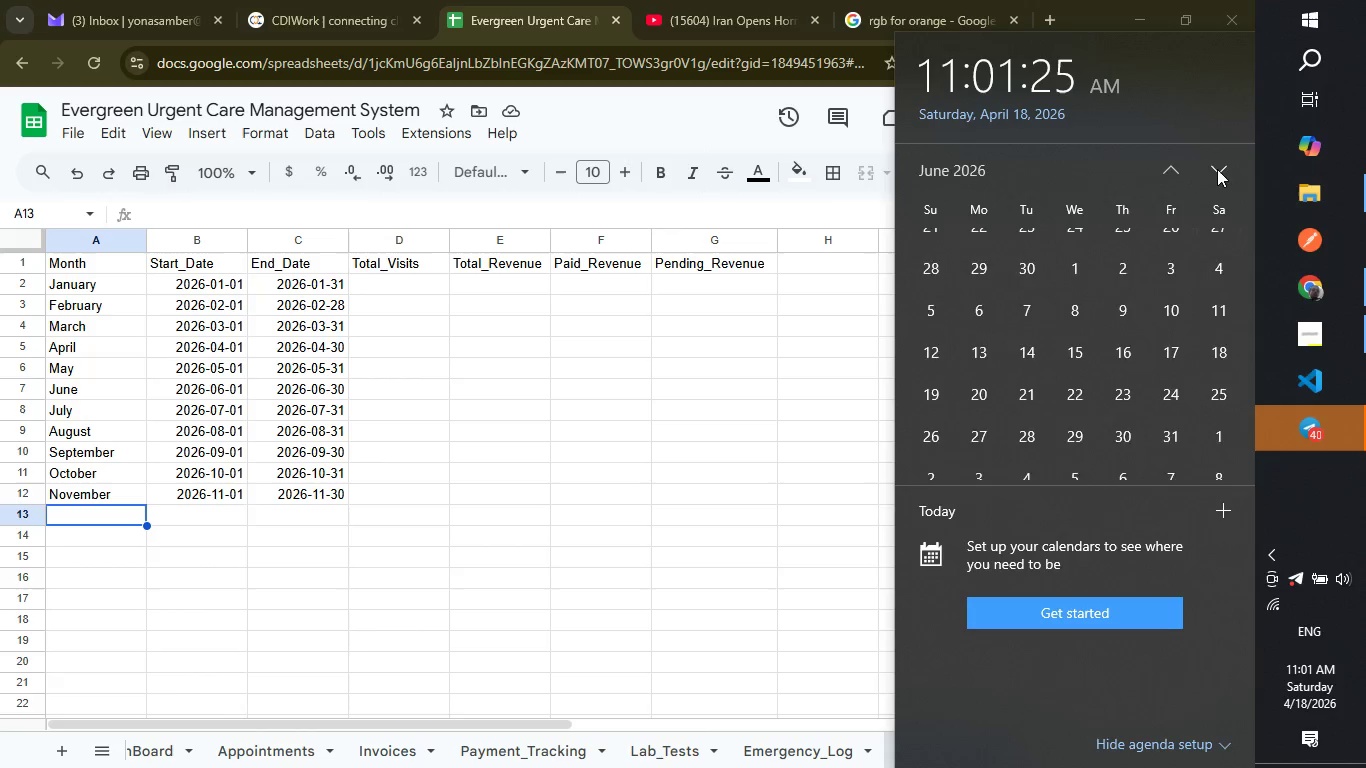 
triple_click([1217, 169])
 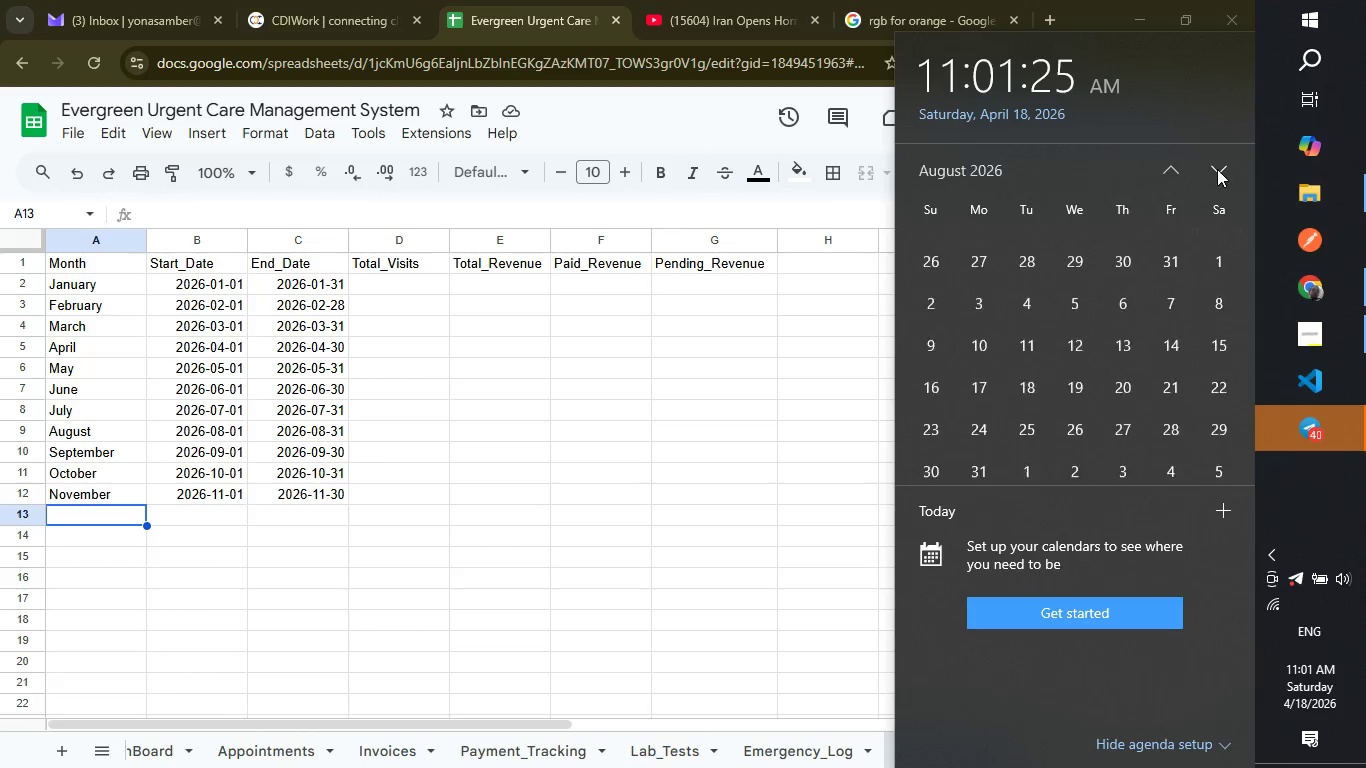 
triple_click([1217, 169])
 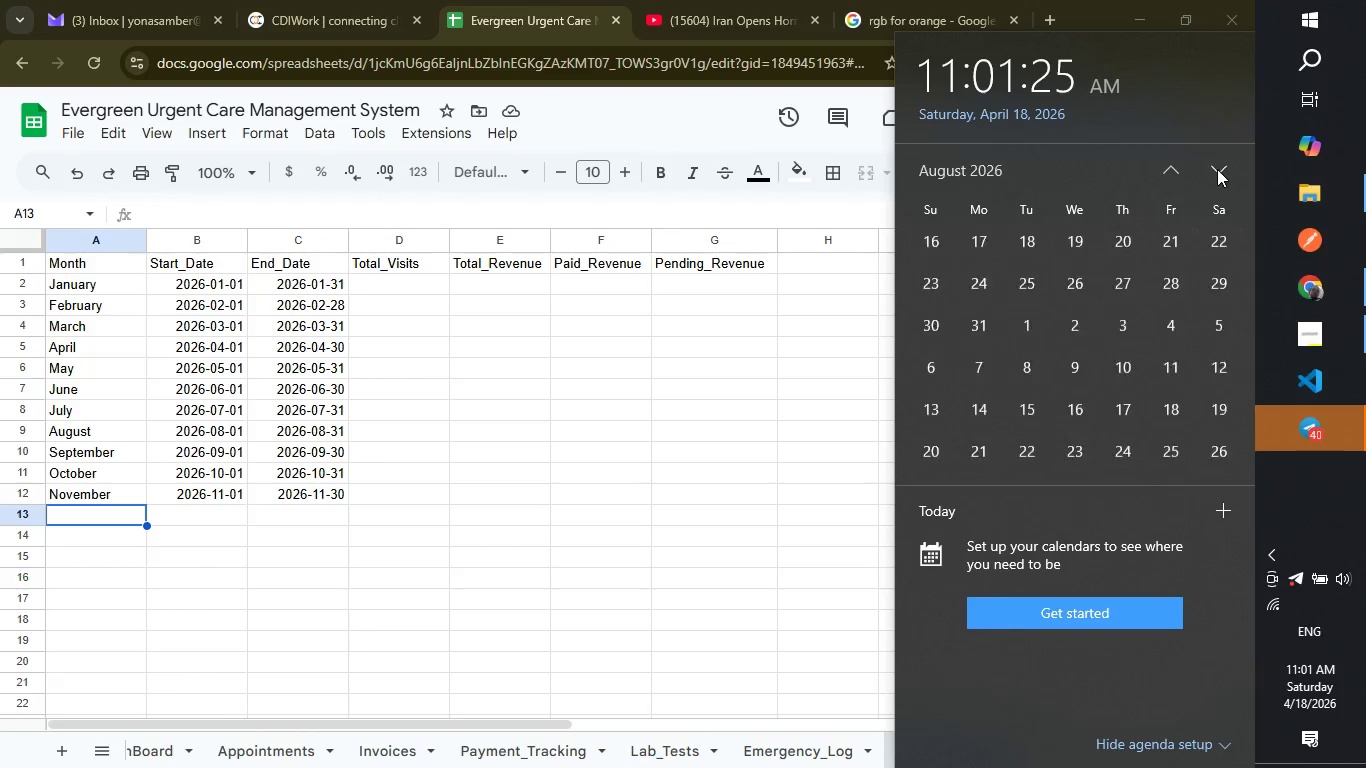 
triple_click([1217, 169])
 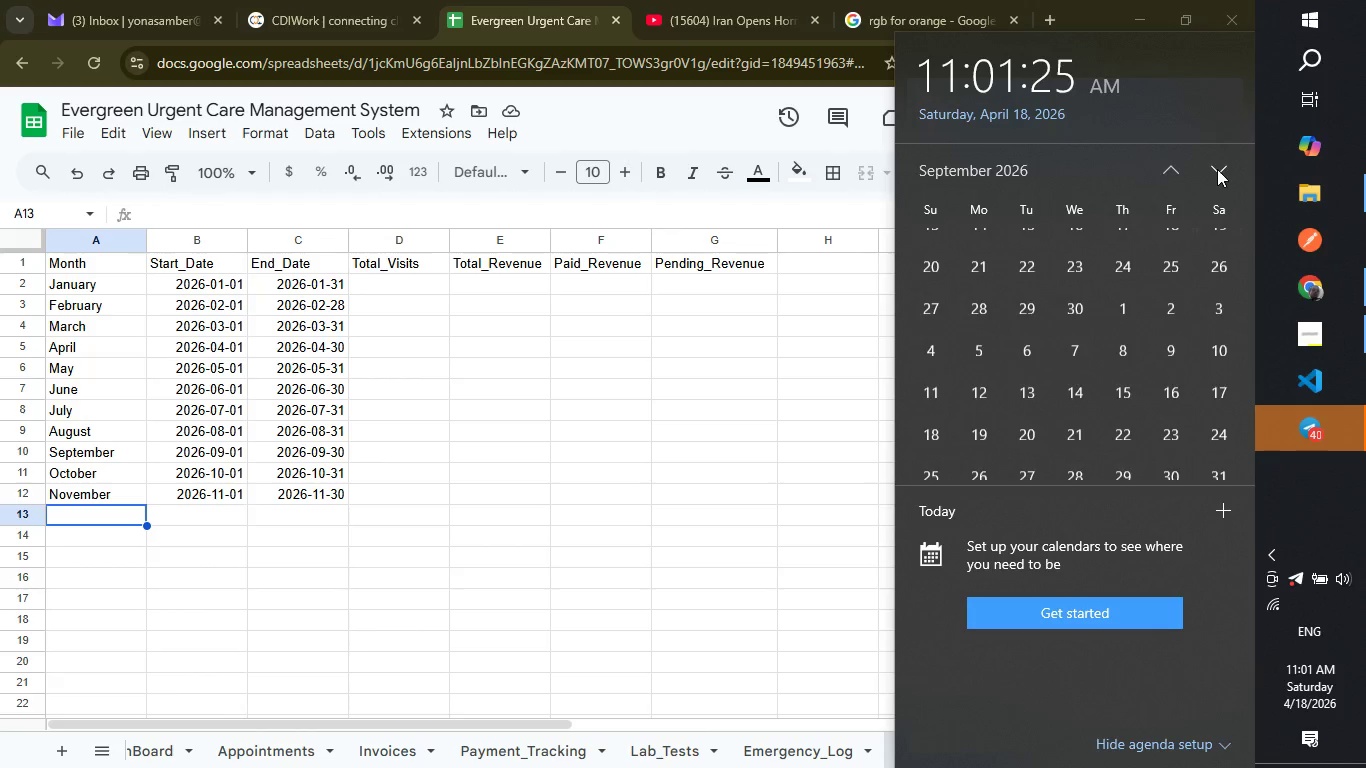 
triple_click([1217, 169])
 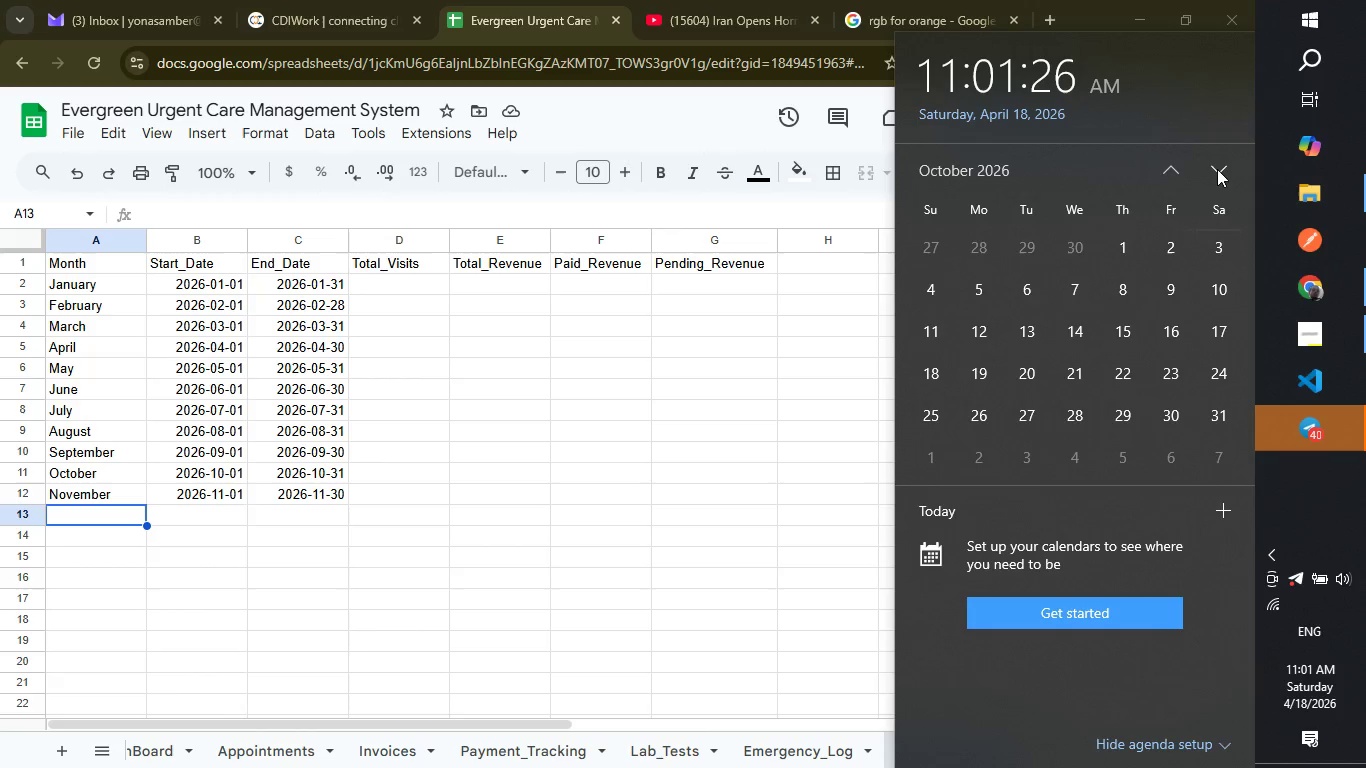 
left_click([1217, 169])
 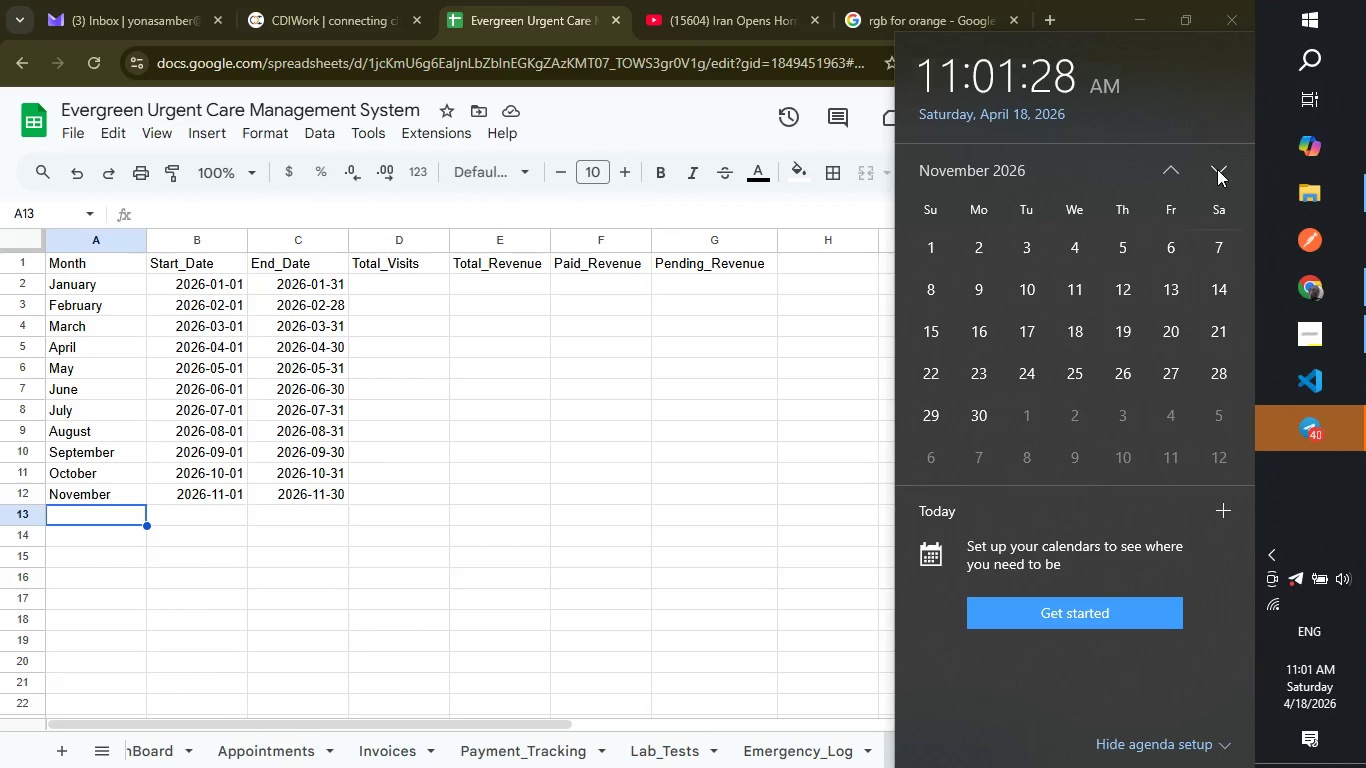 
left_click([1217, 169])
 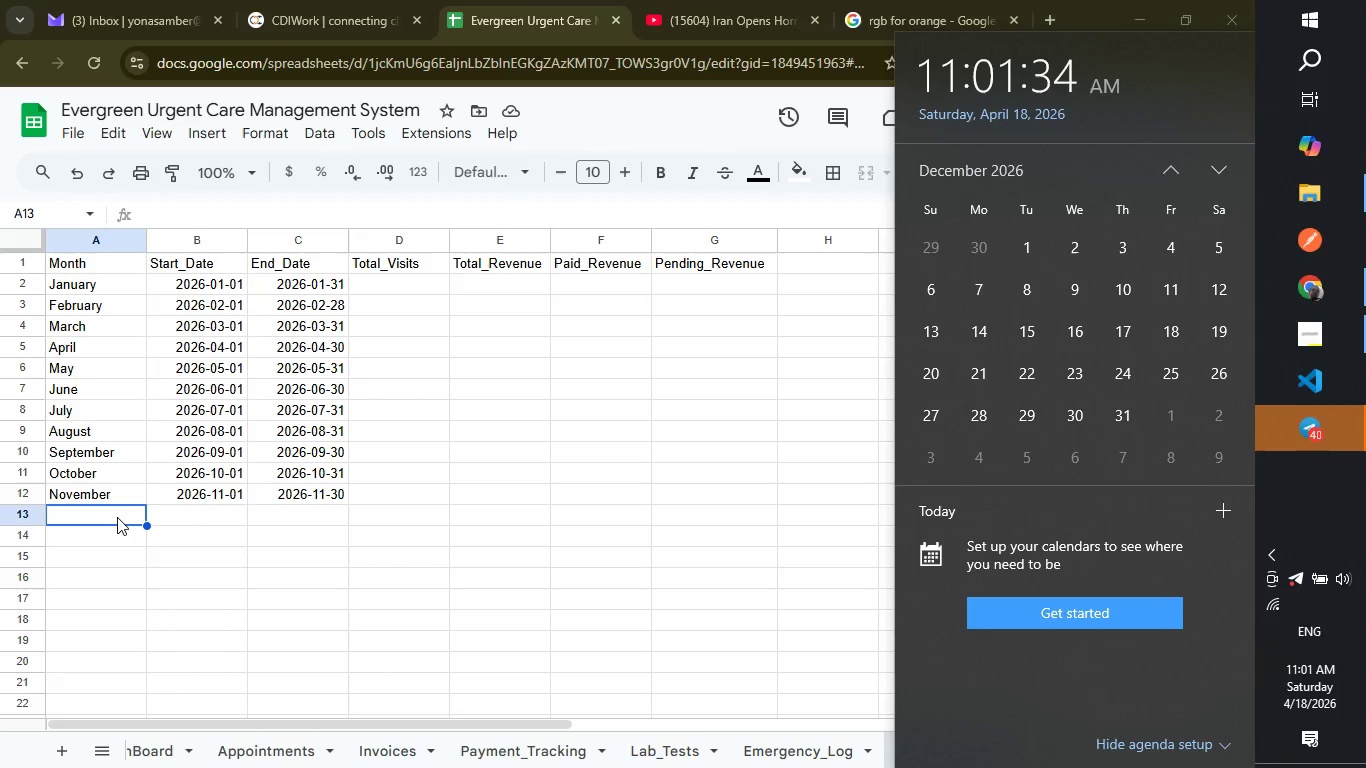 
wait(7.38)
 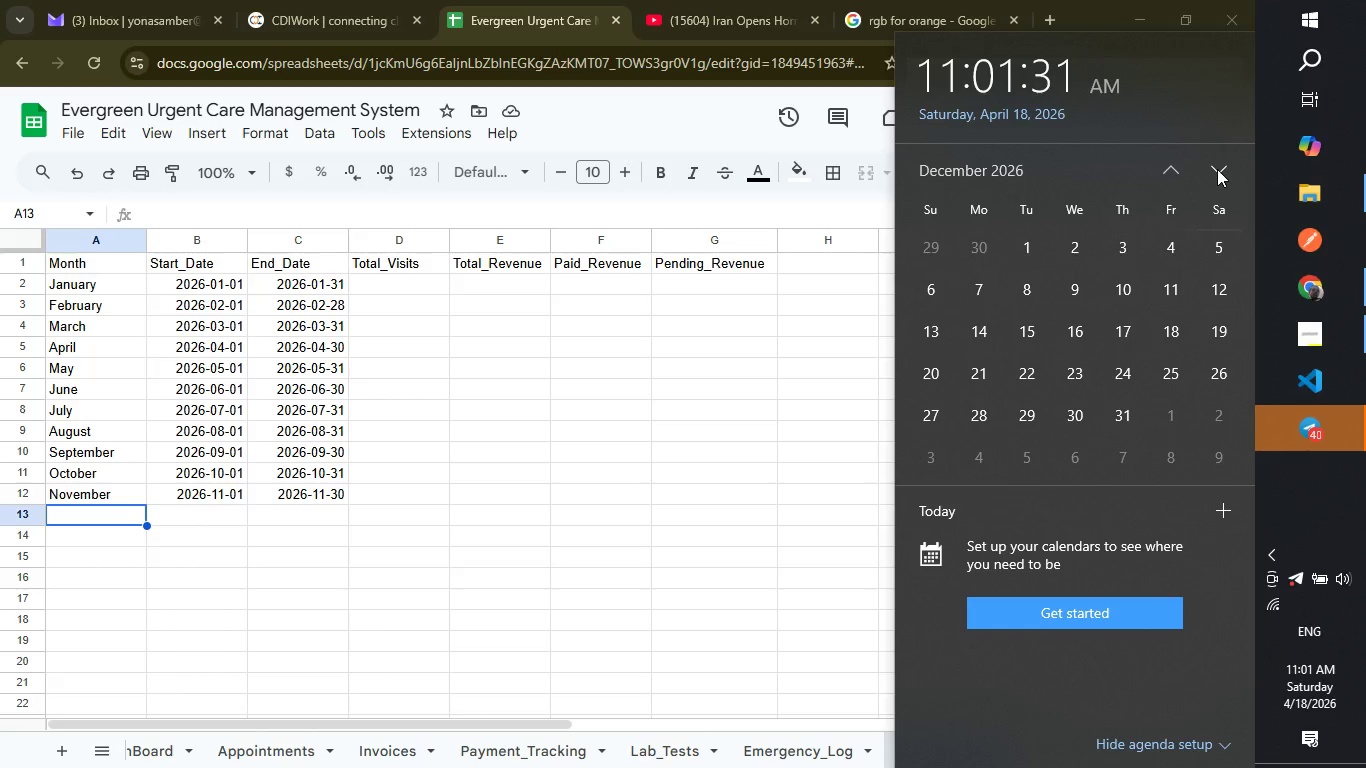 
key(Shift+ShiftRight)
 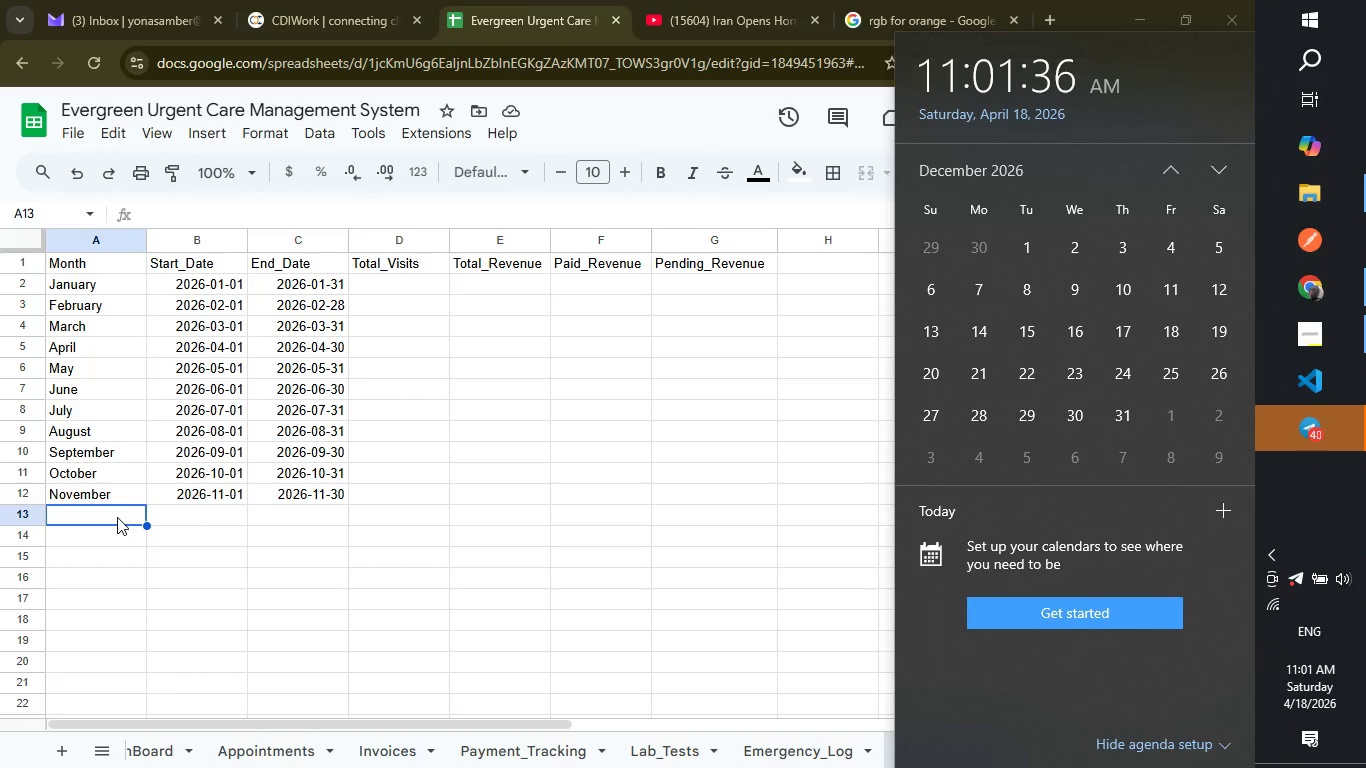 
key(Shift+D)
 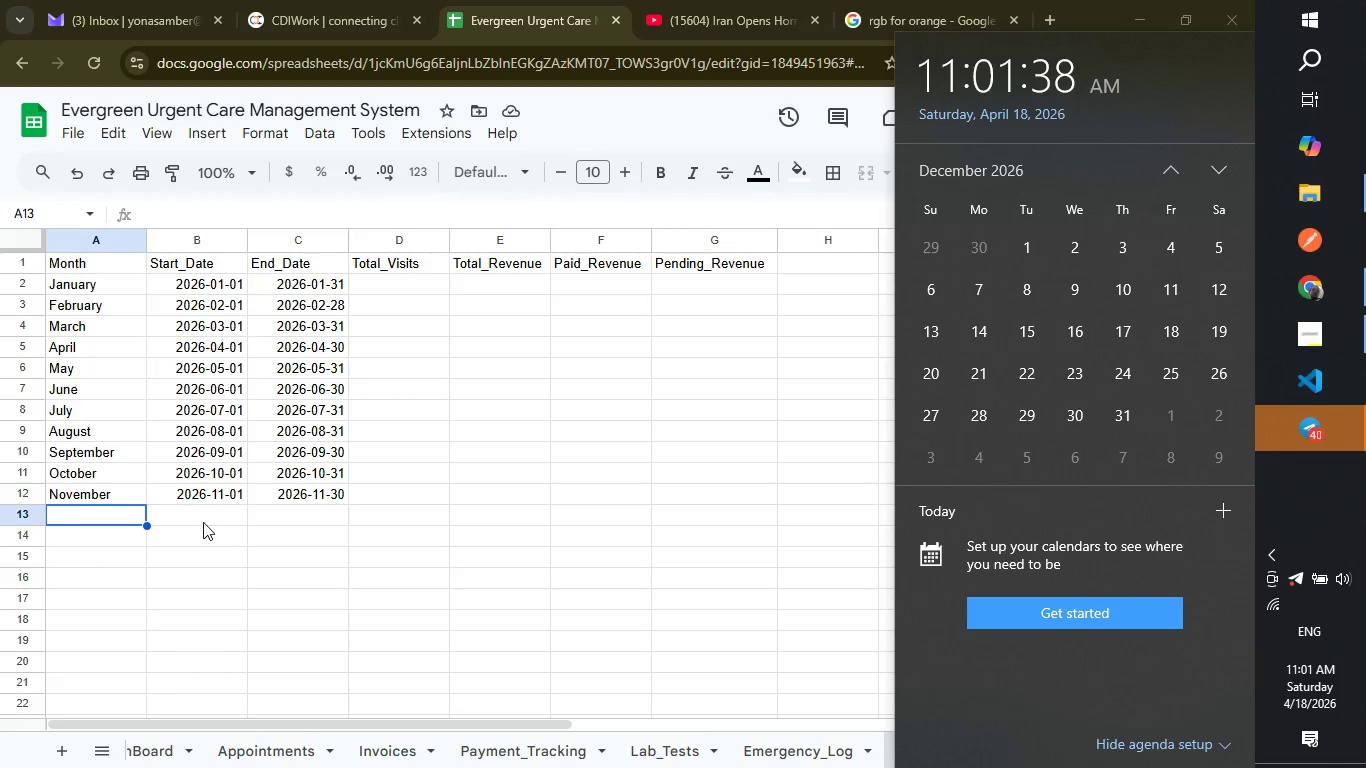 
left_click([203, 518])
 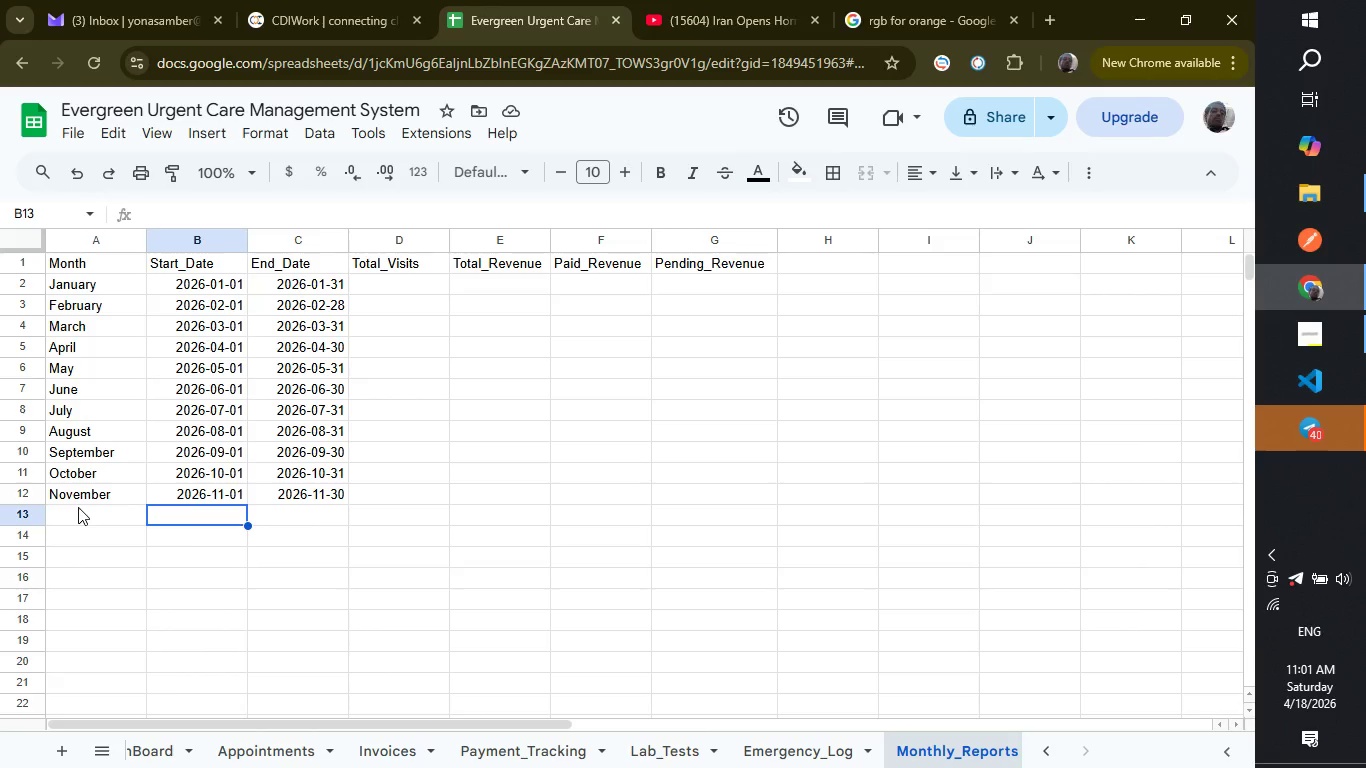 
left_click([78, 507])
 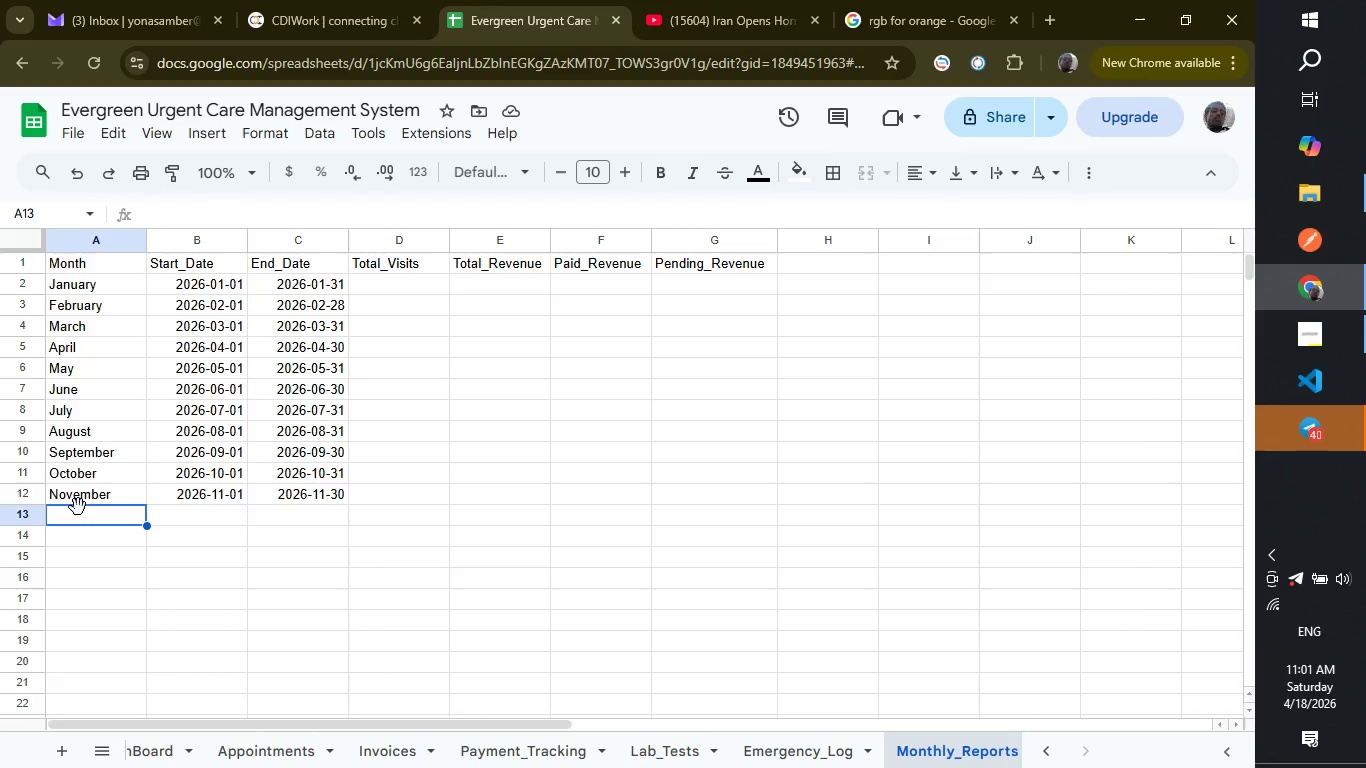 
type(December)
 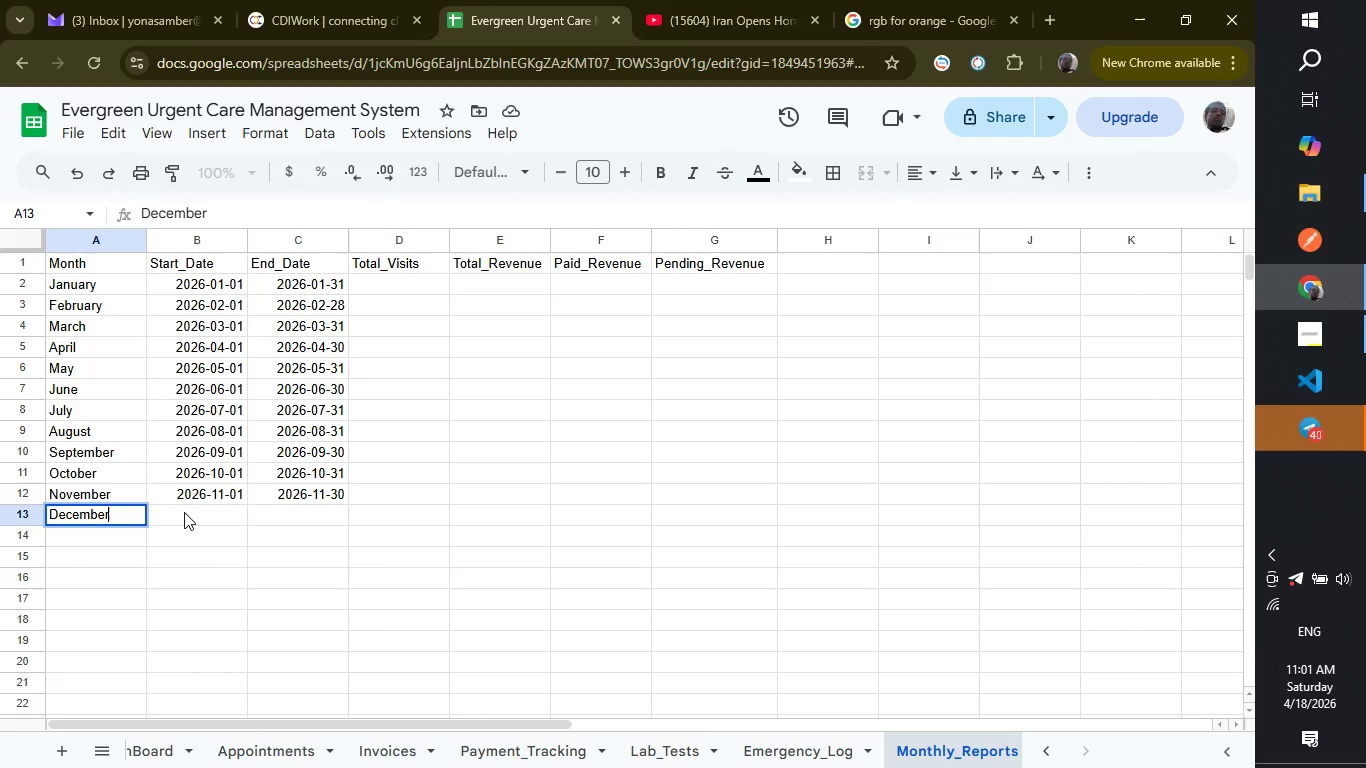 
left_click([184, 512])
 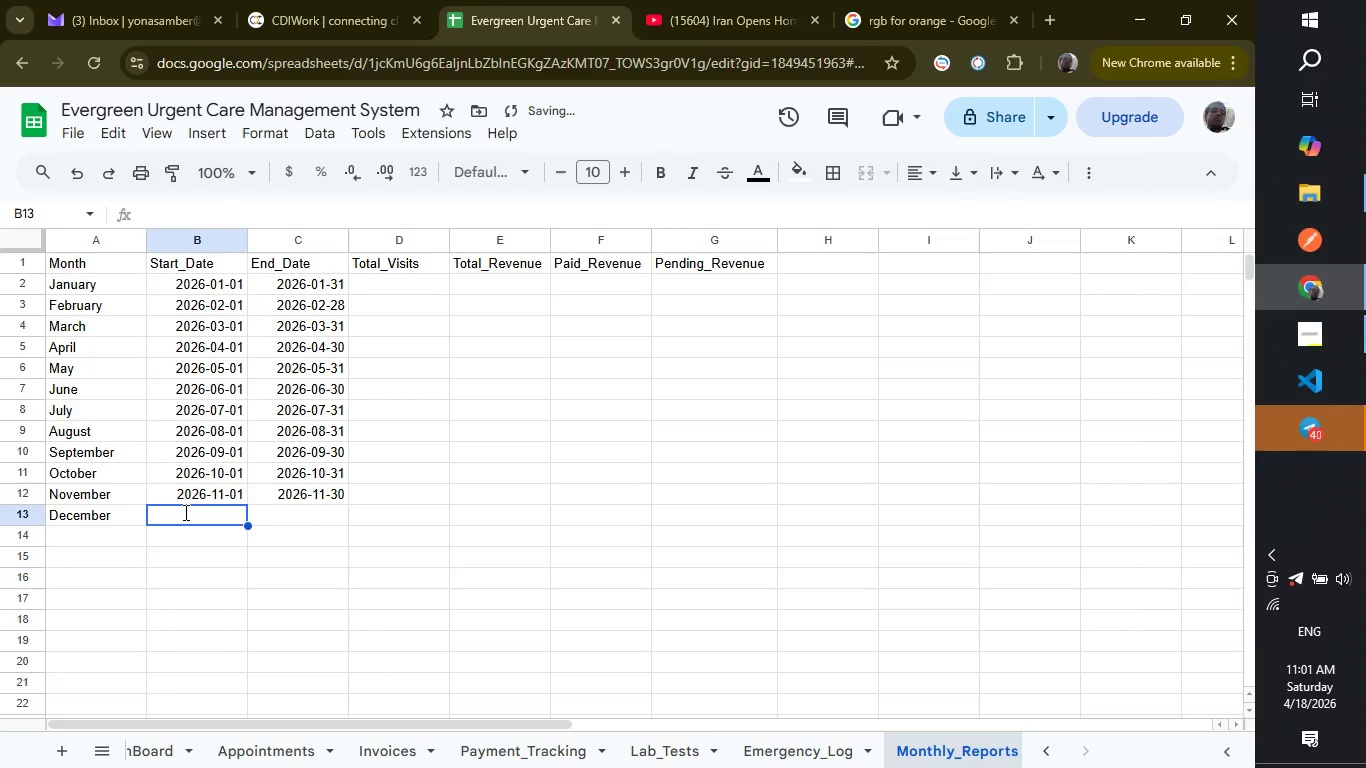 
type(2026-12-01)
 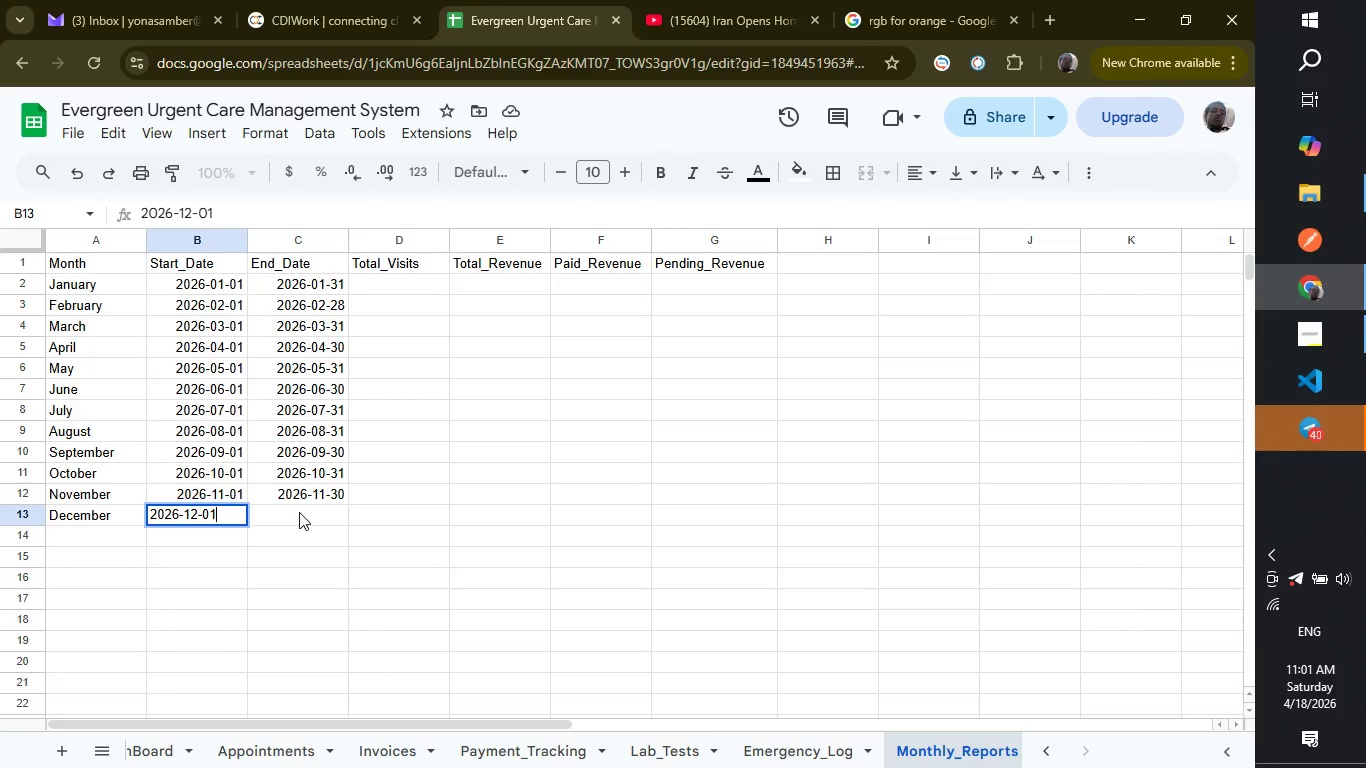 
left_click([299, 512])
 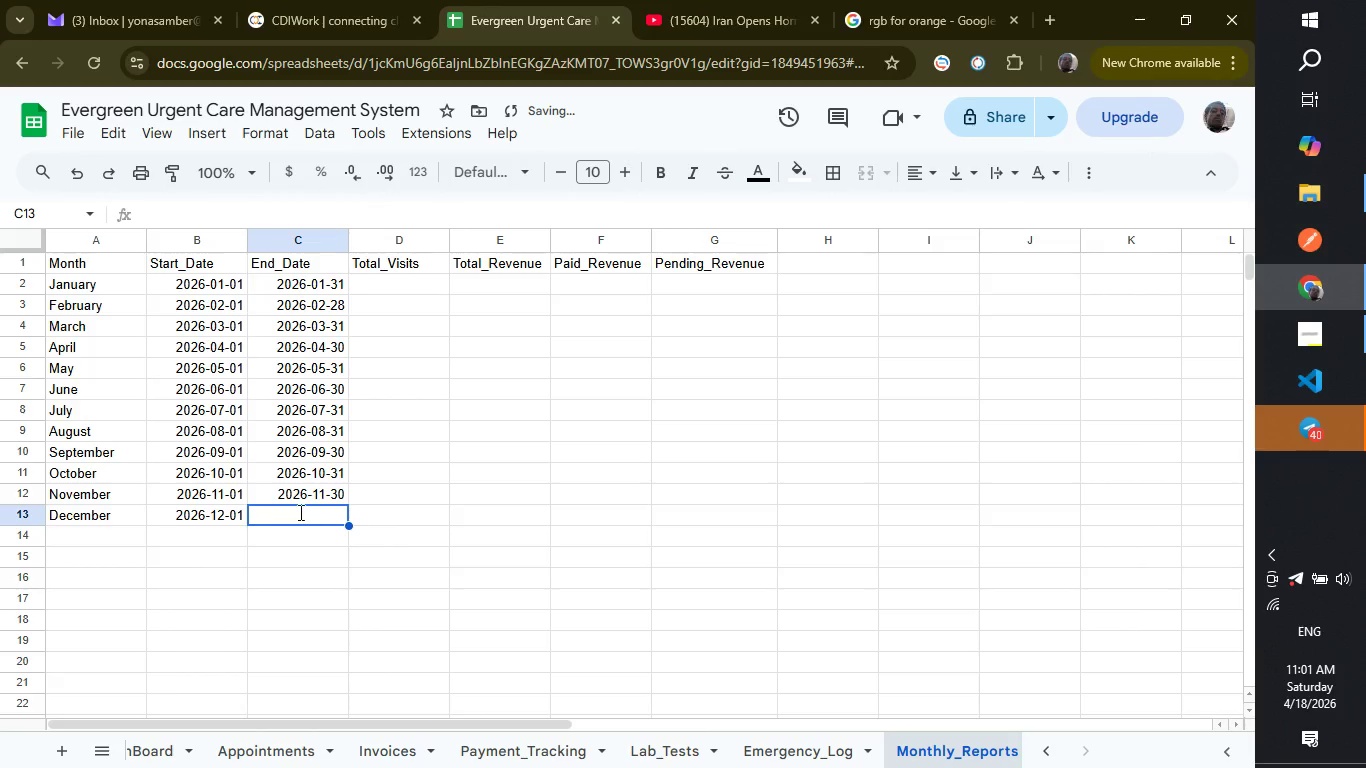 
type(2026-12-31)
 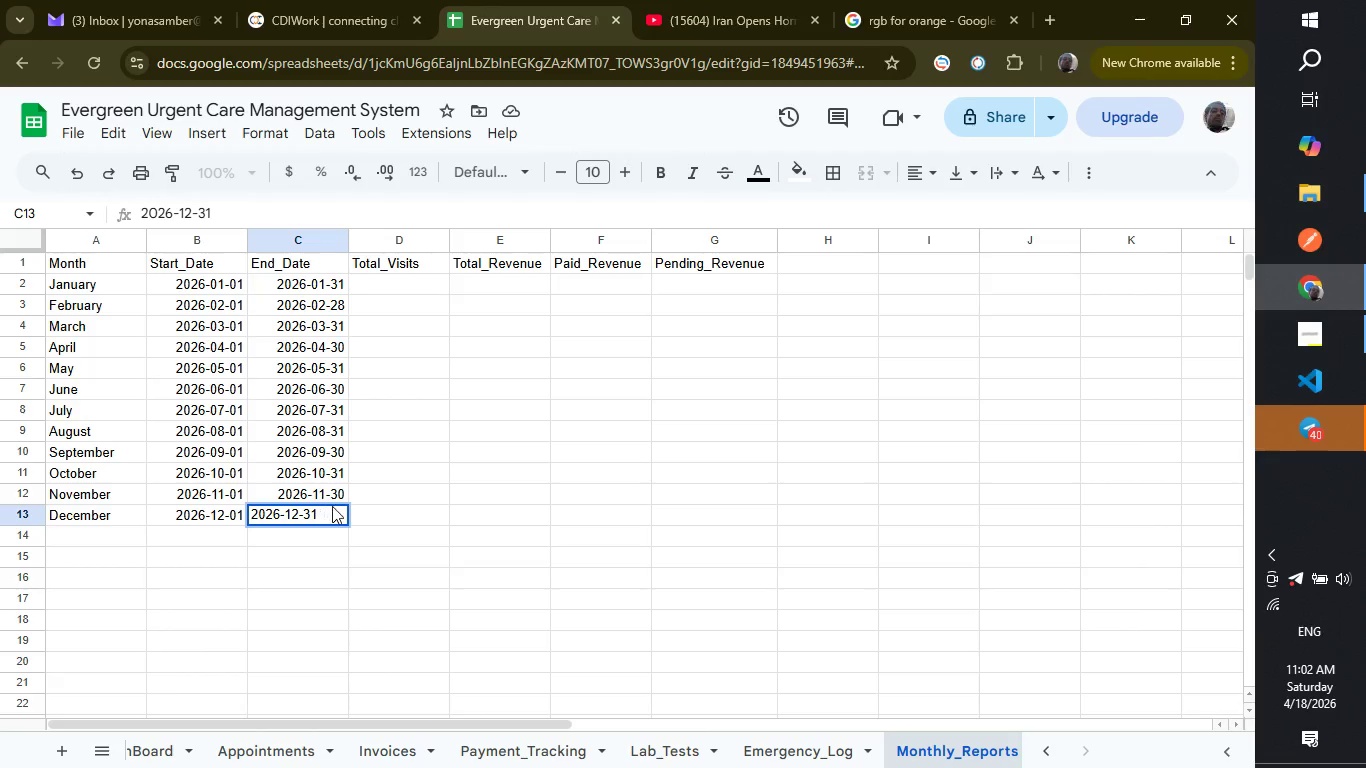 
left_click([370, 520])
 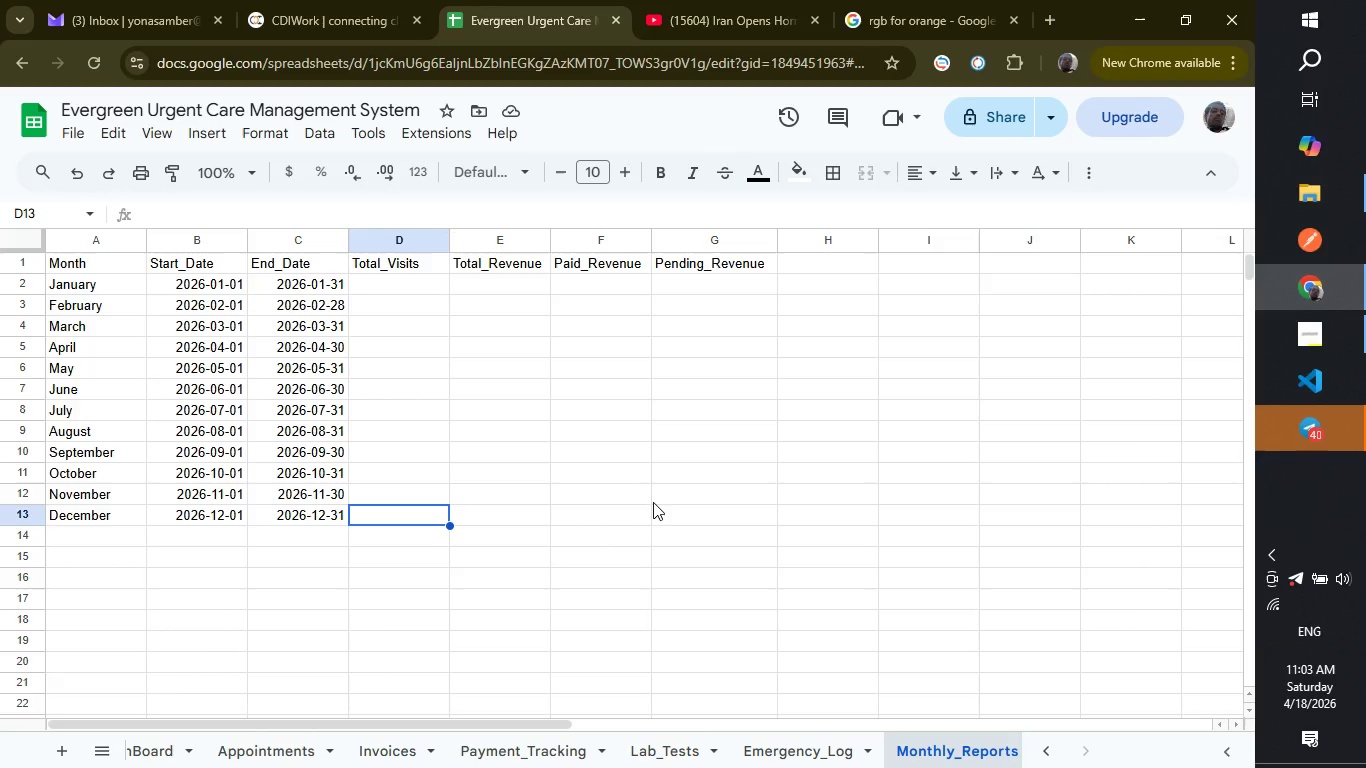 
wait(114.73)
 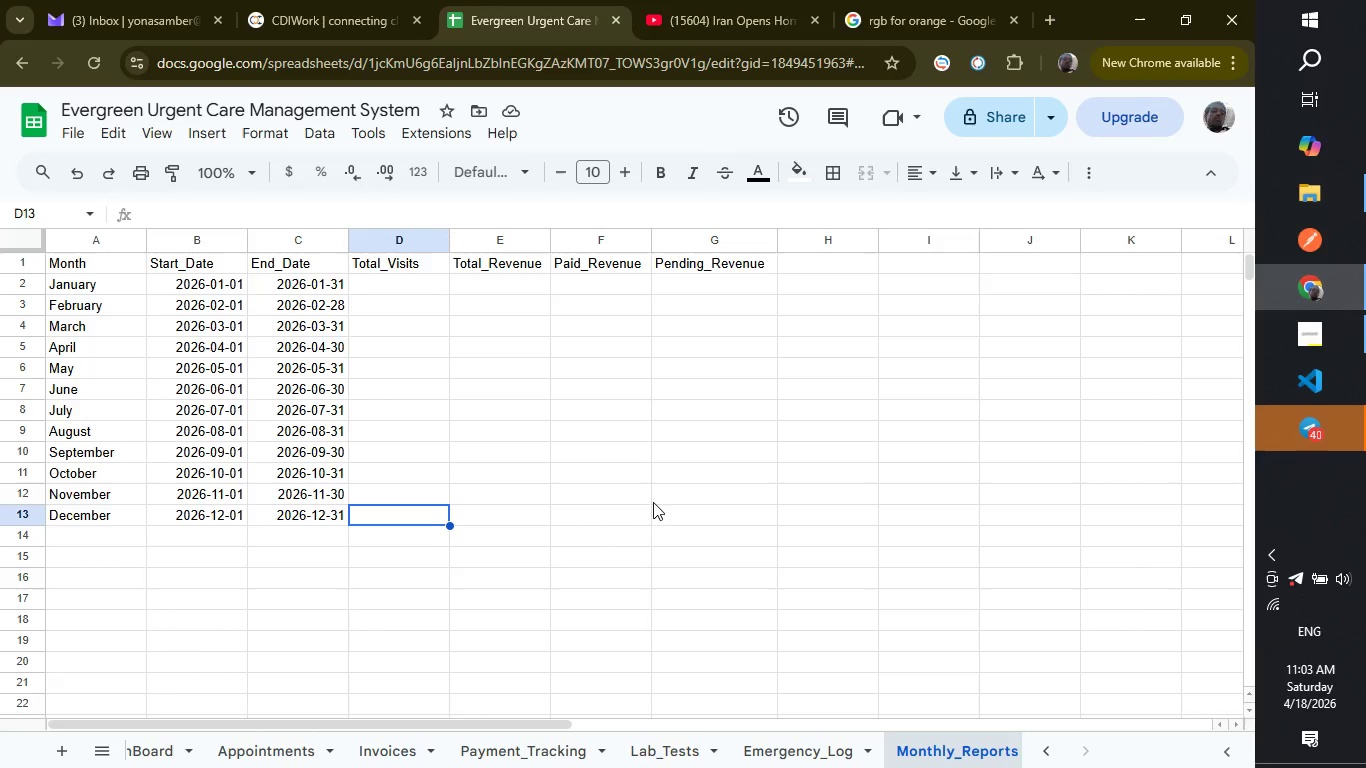 
left_click([410, 288])
 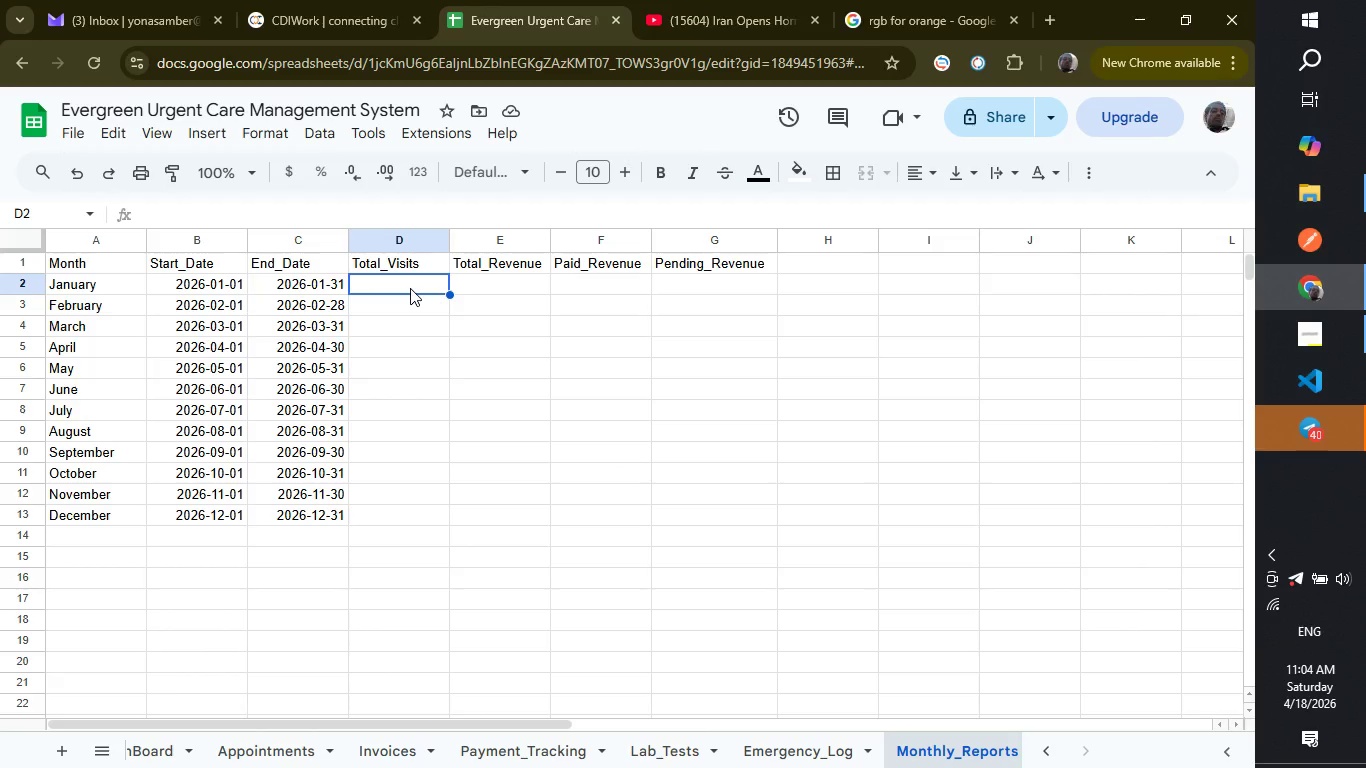 
left_click([253, 217])
 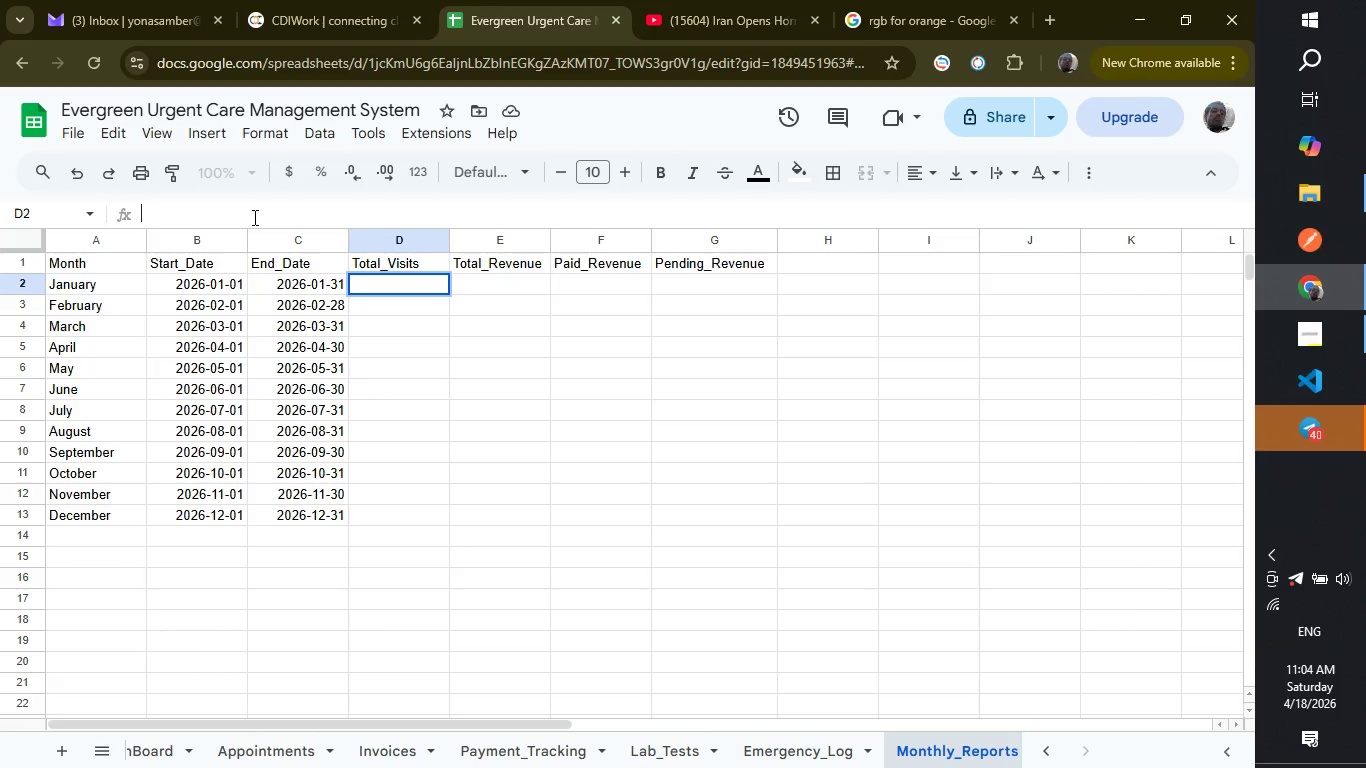 
type(COUNTIFS)
key(Backspace)
type(=COUNTIFS)
 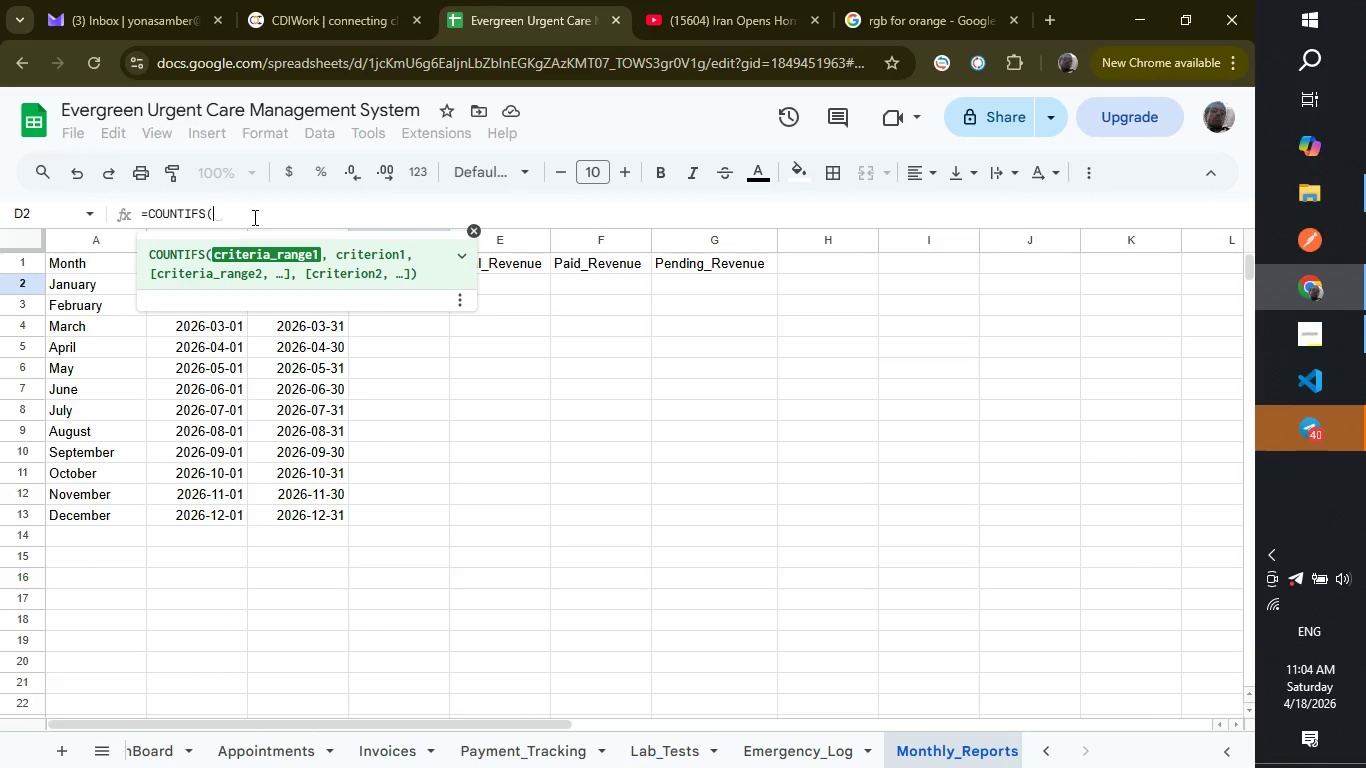 
key(Enter)
 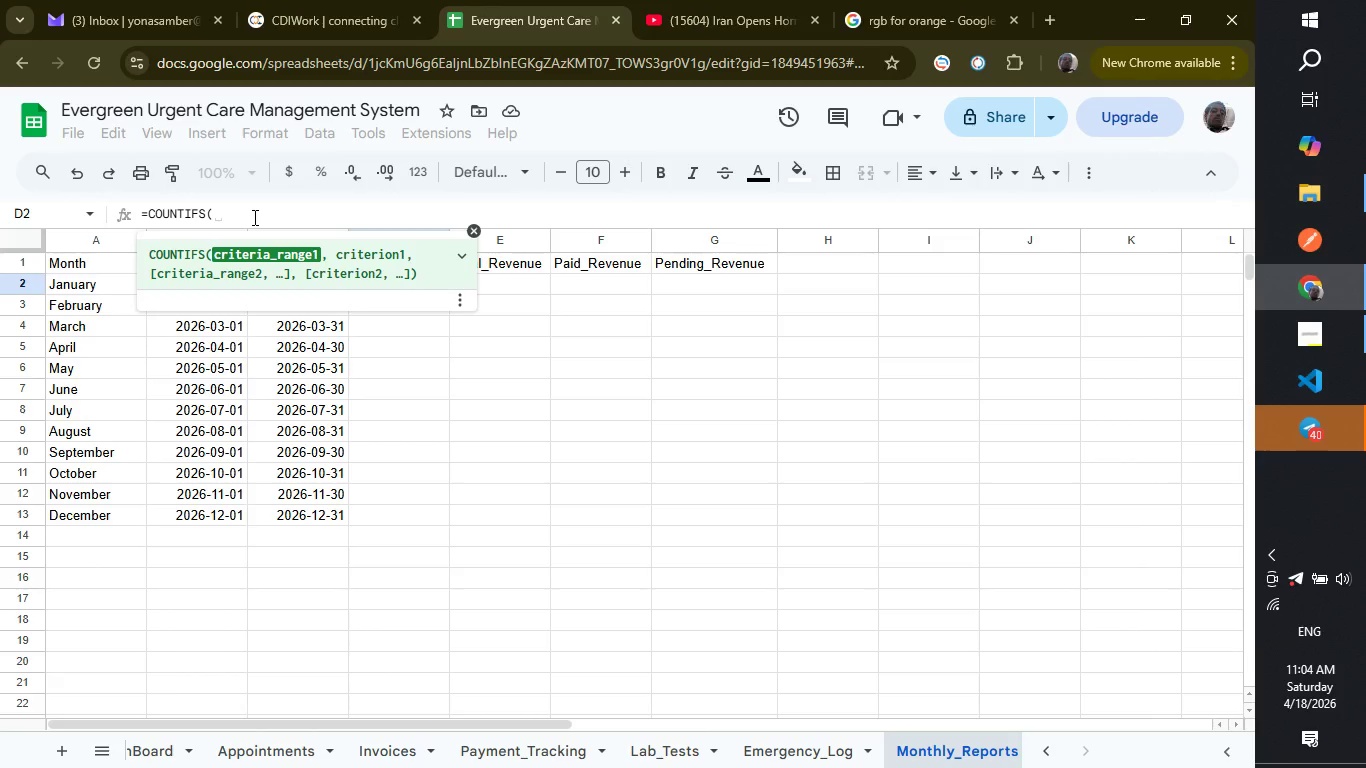 
wait(5.22)
 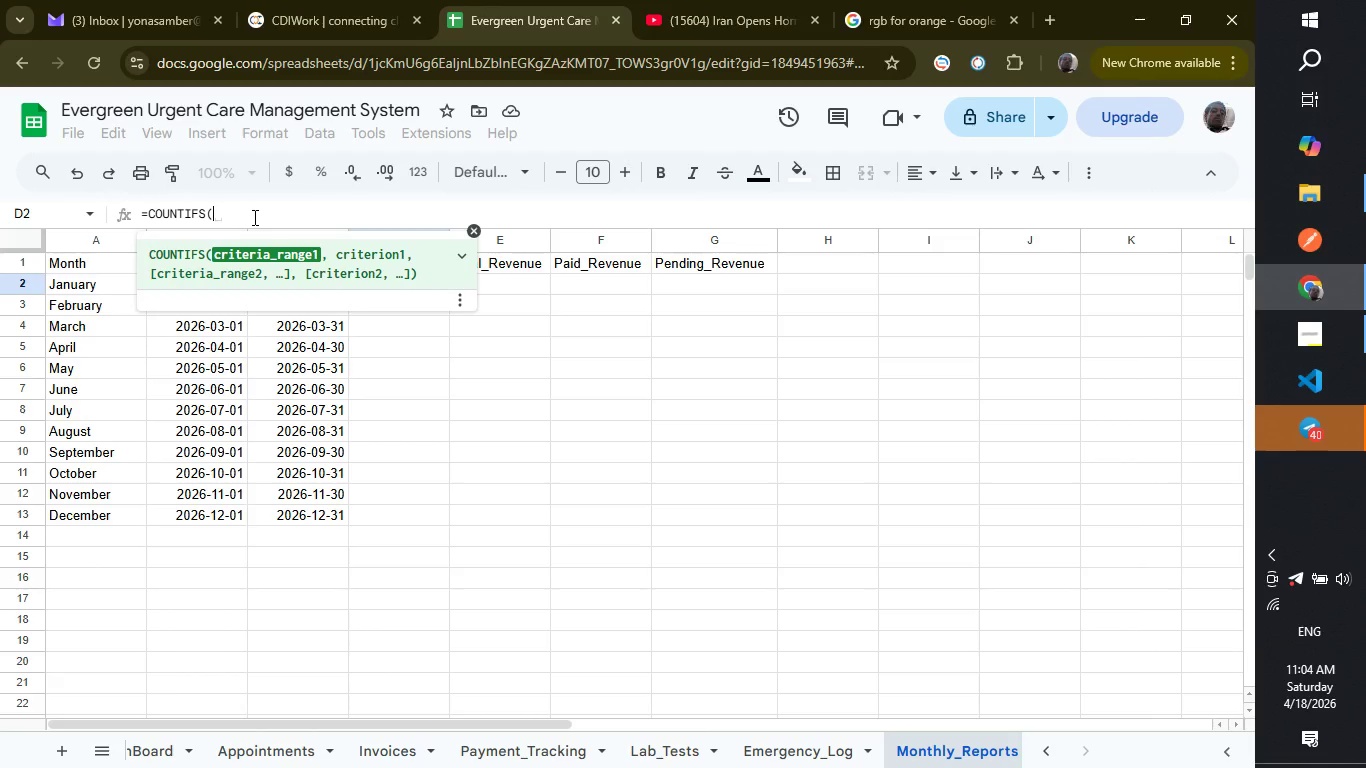 
type(Visit_Logs!)
 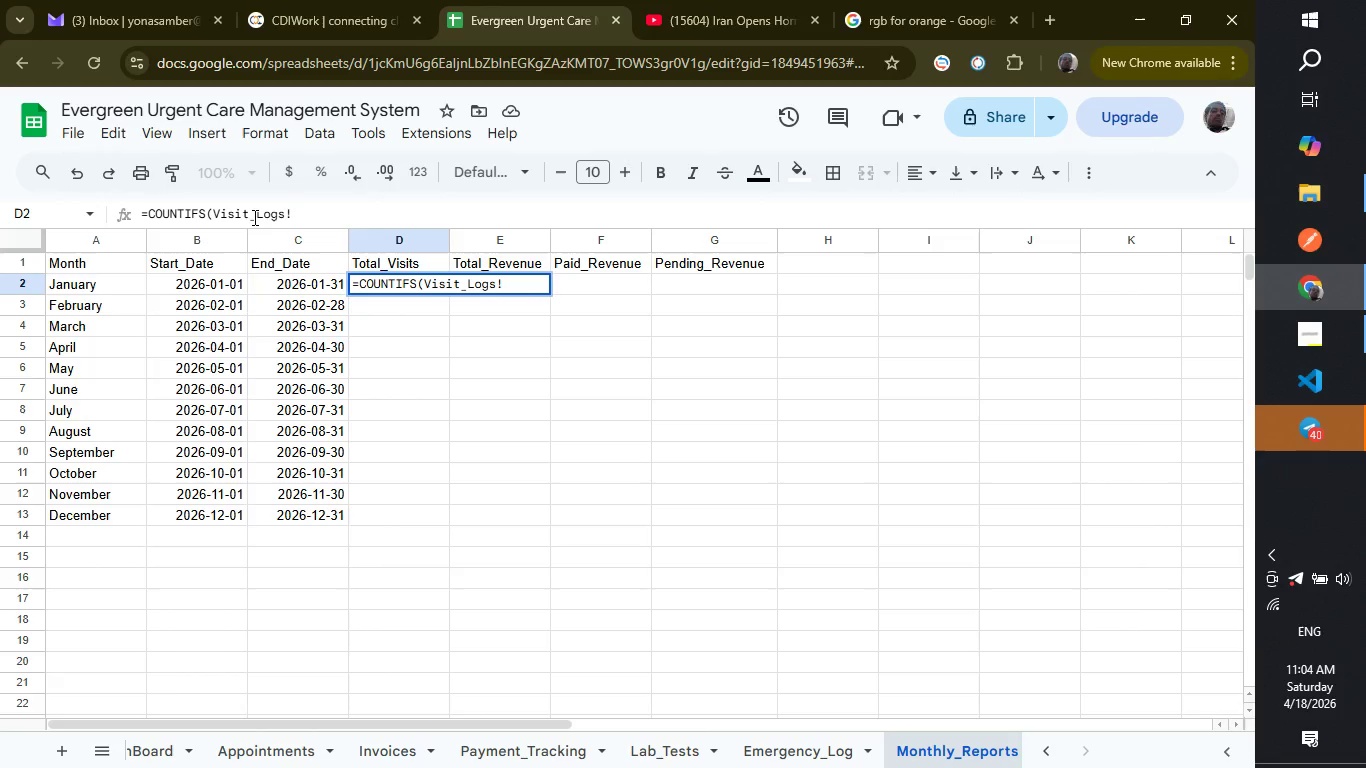 
type(B:B, ">="&B2)
 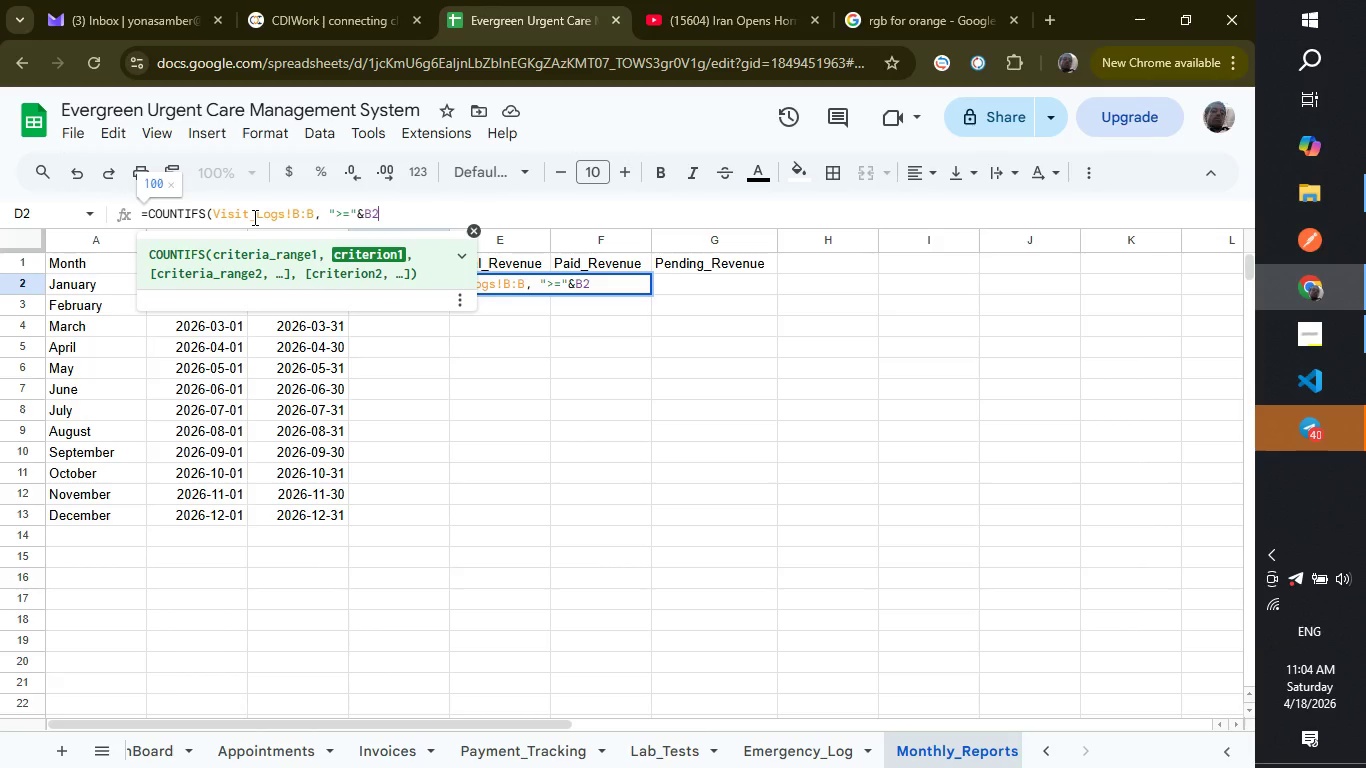 
type(, Visit_Logs!B:B, <)
key(Backspace)
type("<="&C@)
key(Backspace)
type(2)
 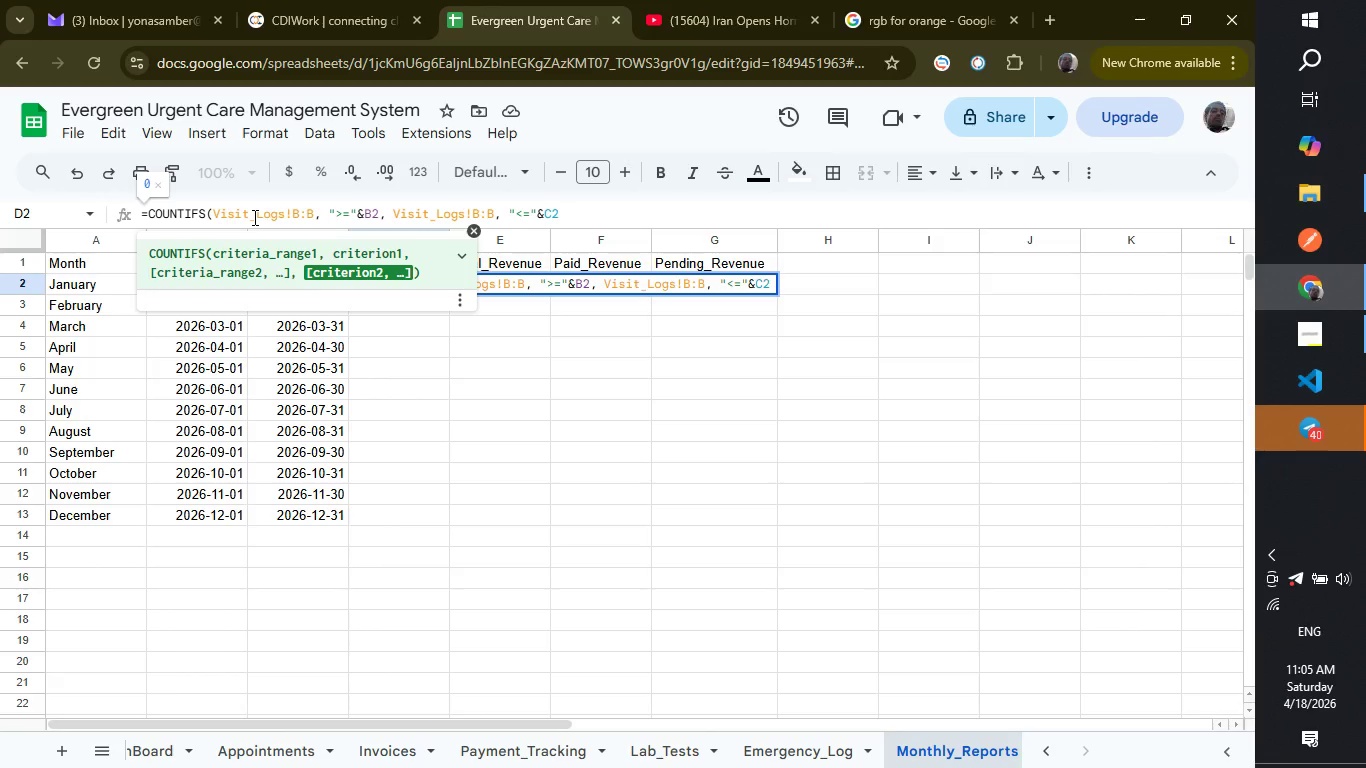 
key(Shift+ShiftLeft)
 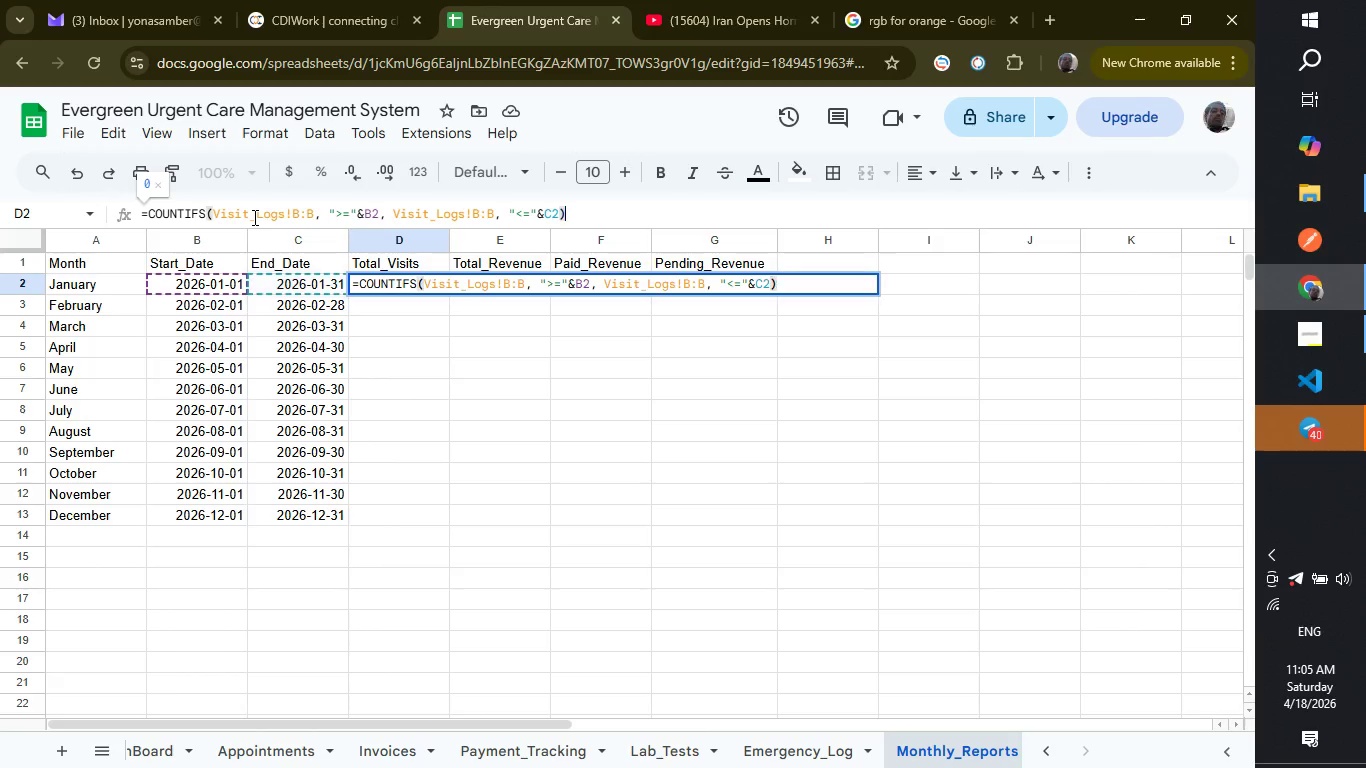 
key(Shift+0)
 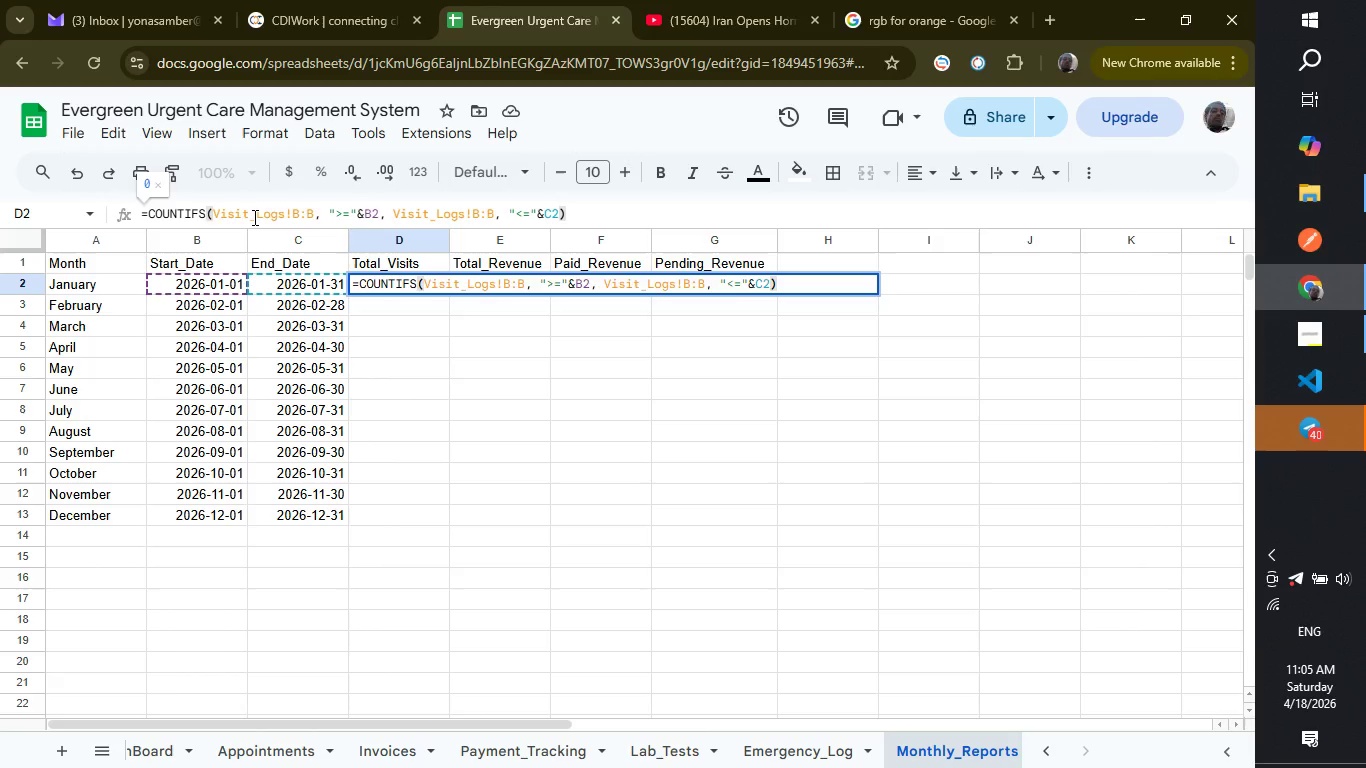 
key(Enter)
 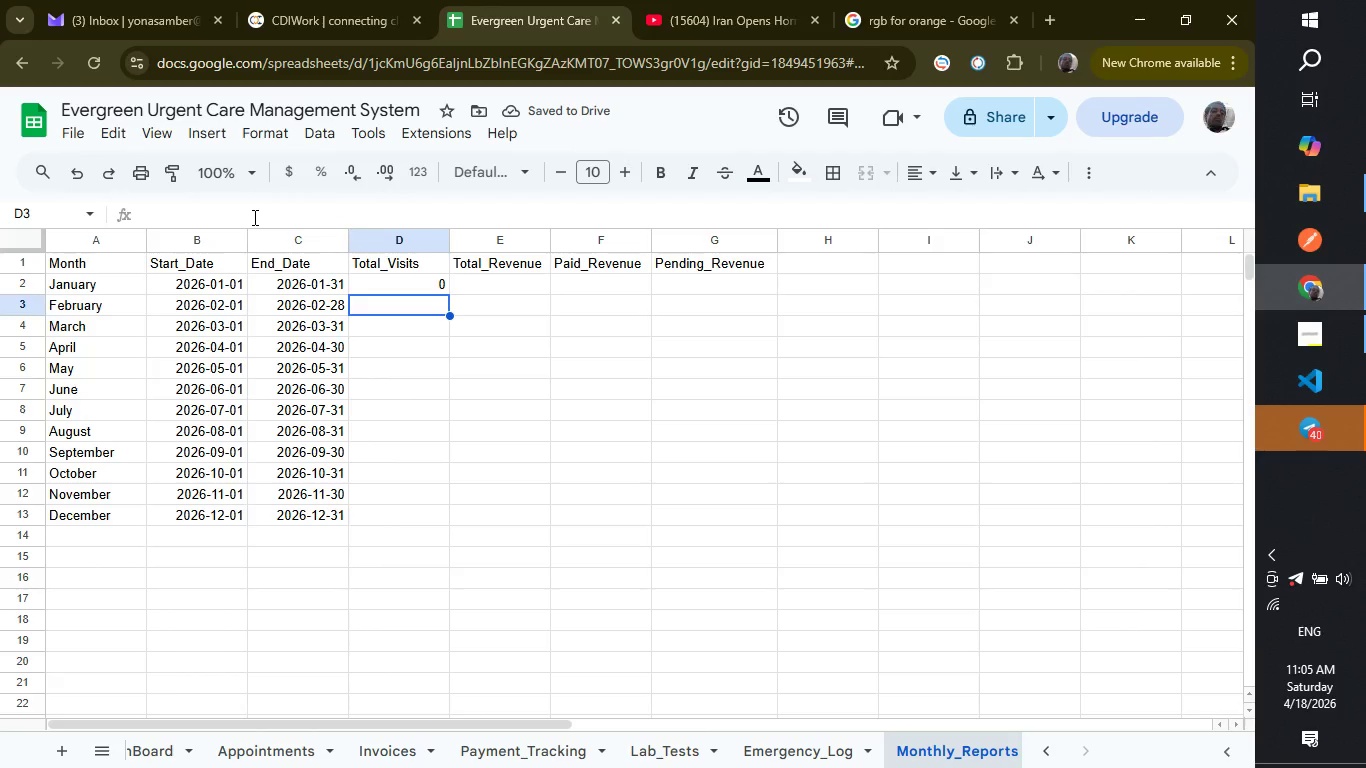 
wait(9.62)
 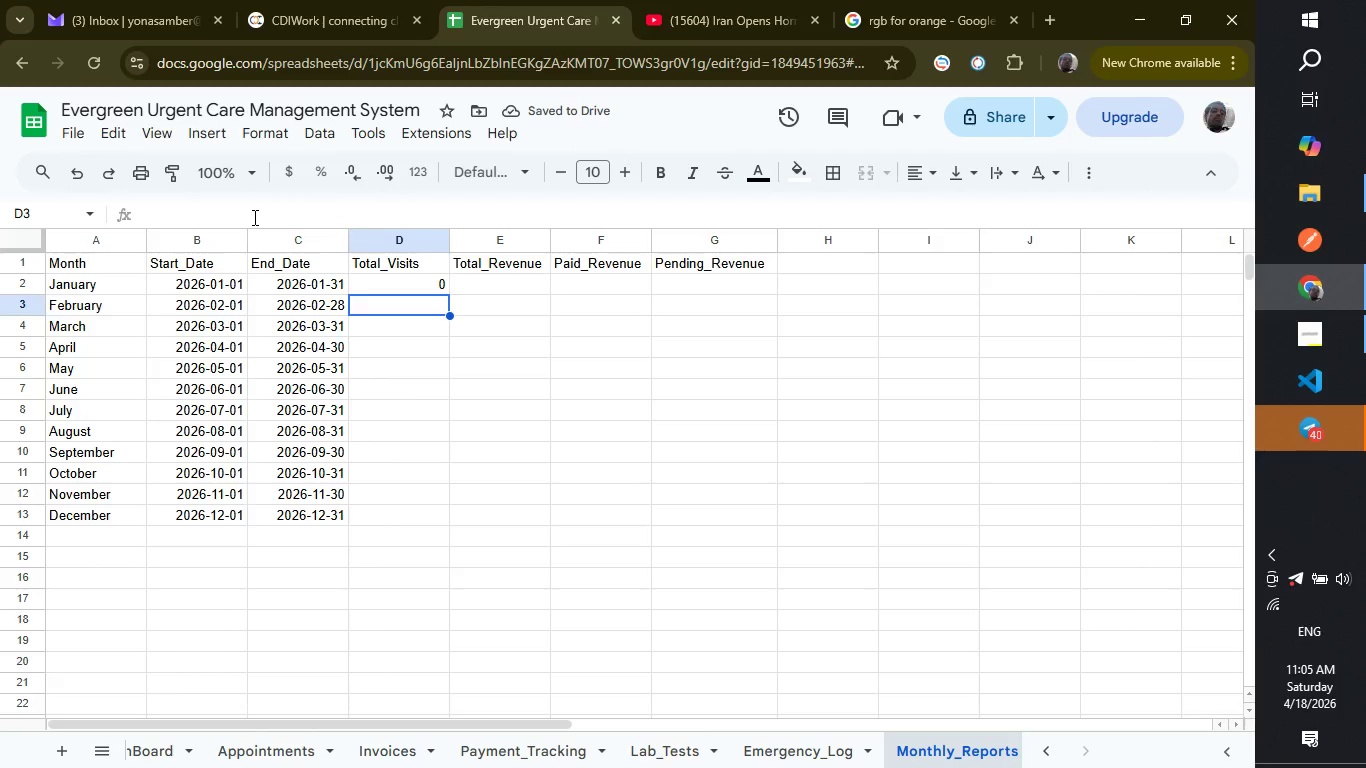 
left_click([506, 280])
 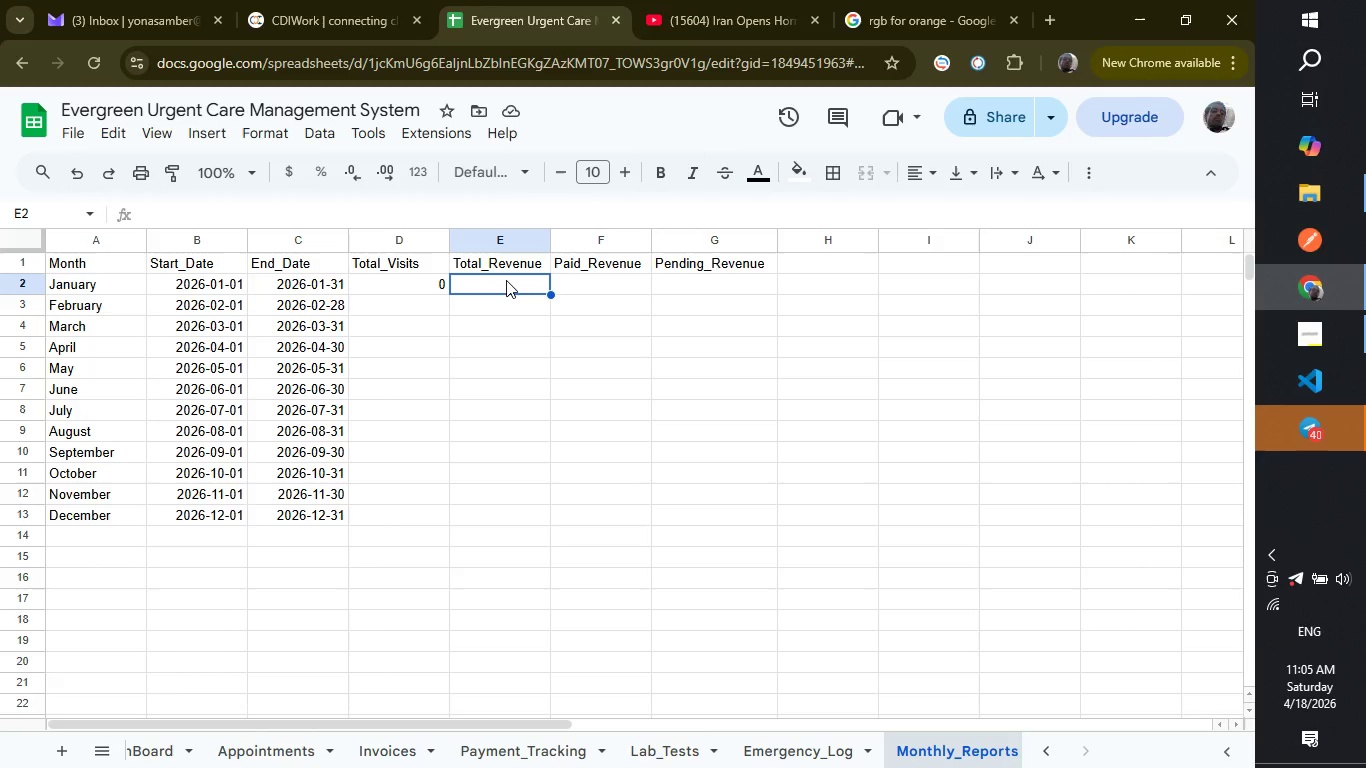 
type(=SUMIFS)
 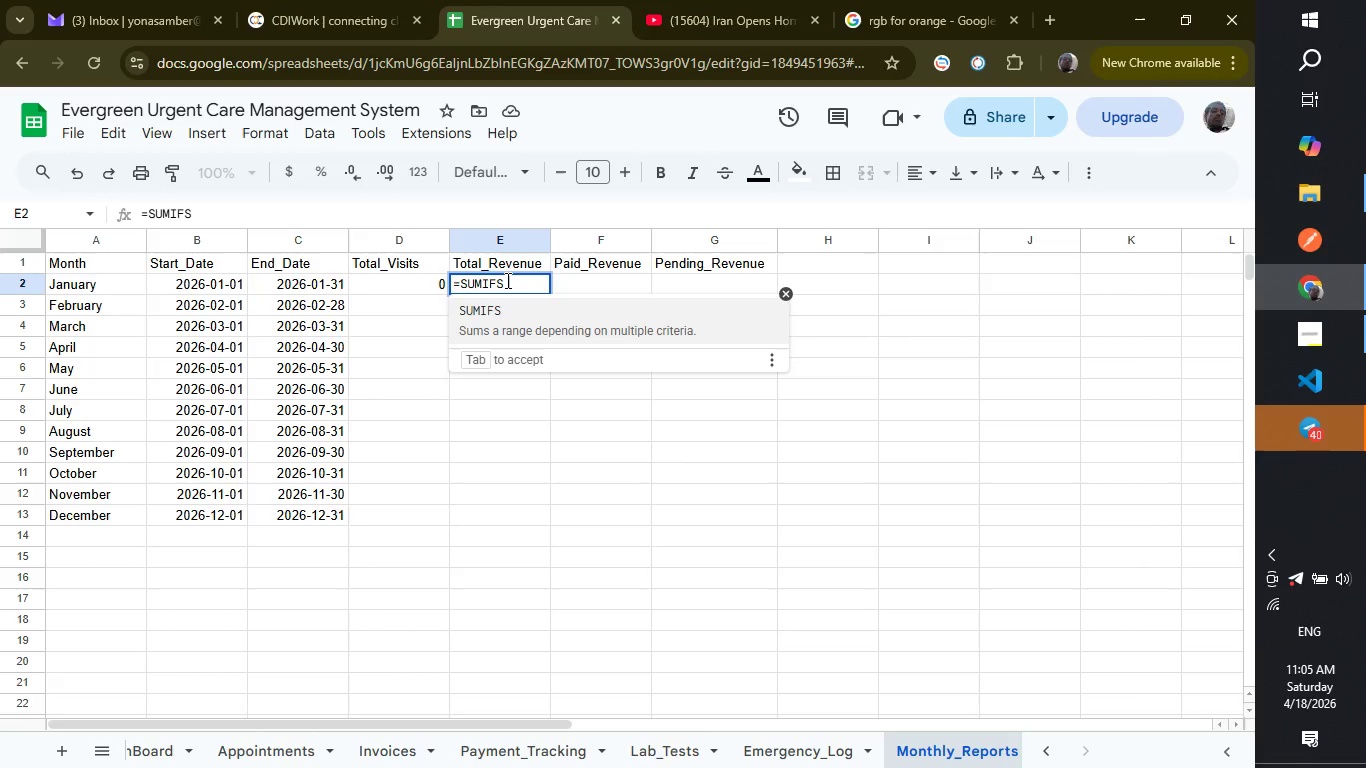 
key(Enter)
 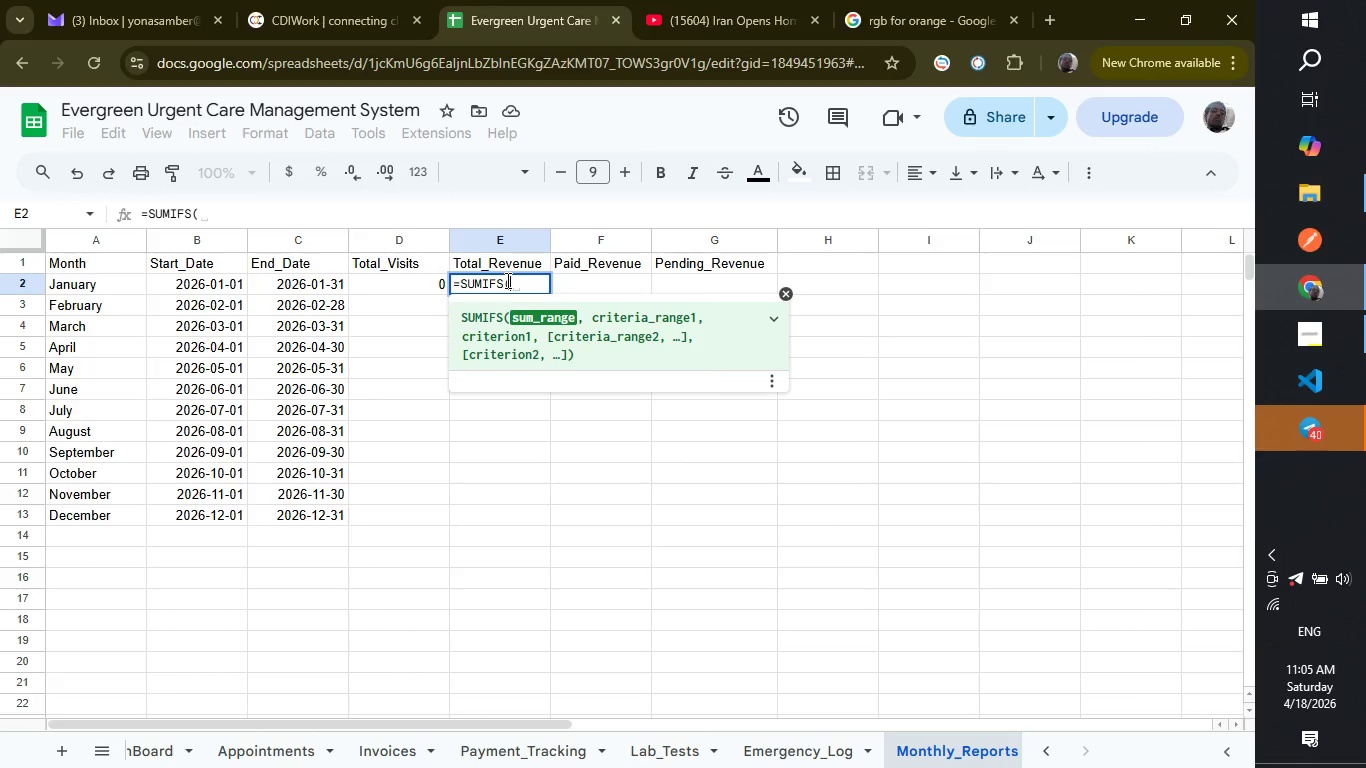 
type(i)
key(Backspace)
type(Invoices!I")
key(Backspace)
type(:I)
 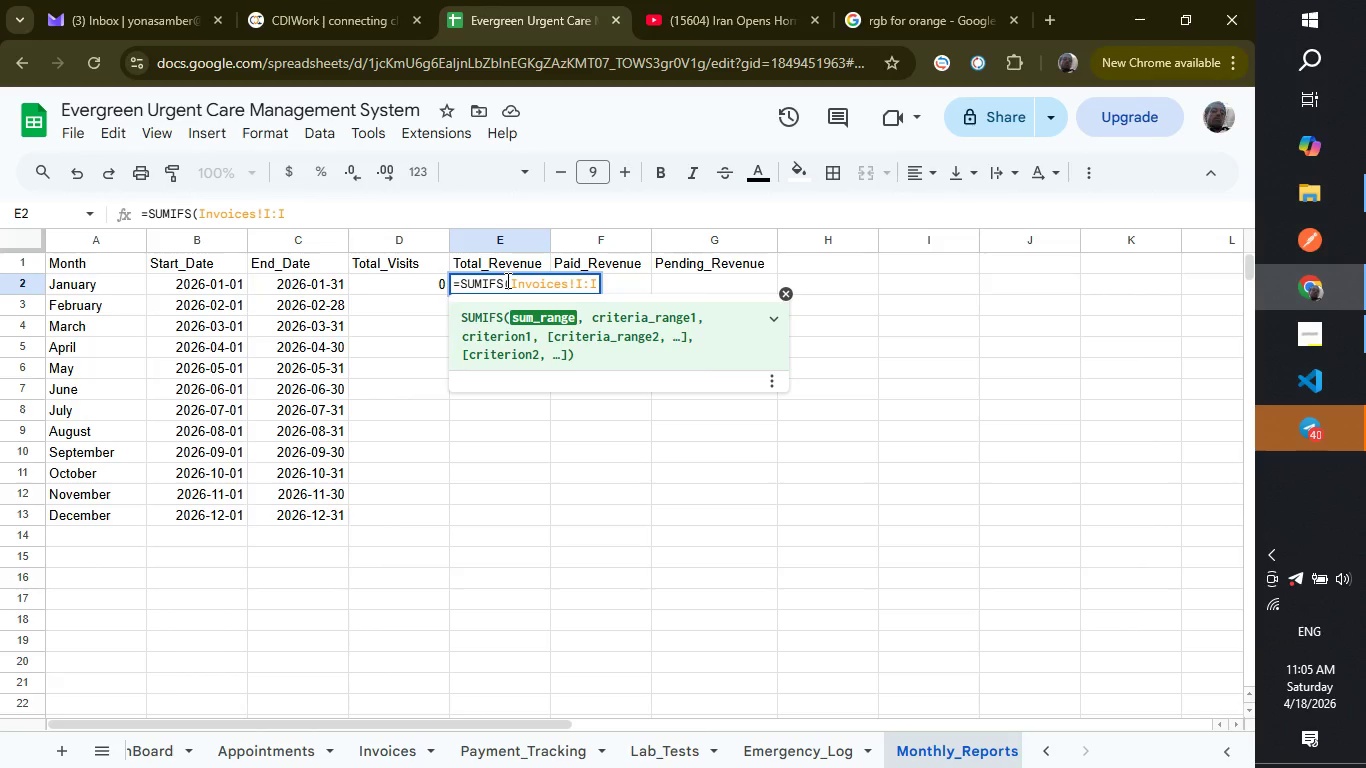 
type(, Invoices!K:K, ">="&)
 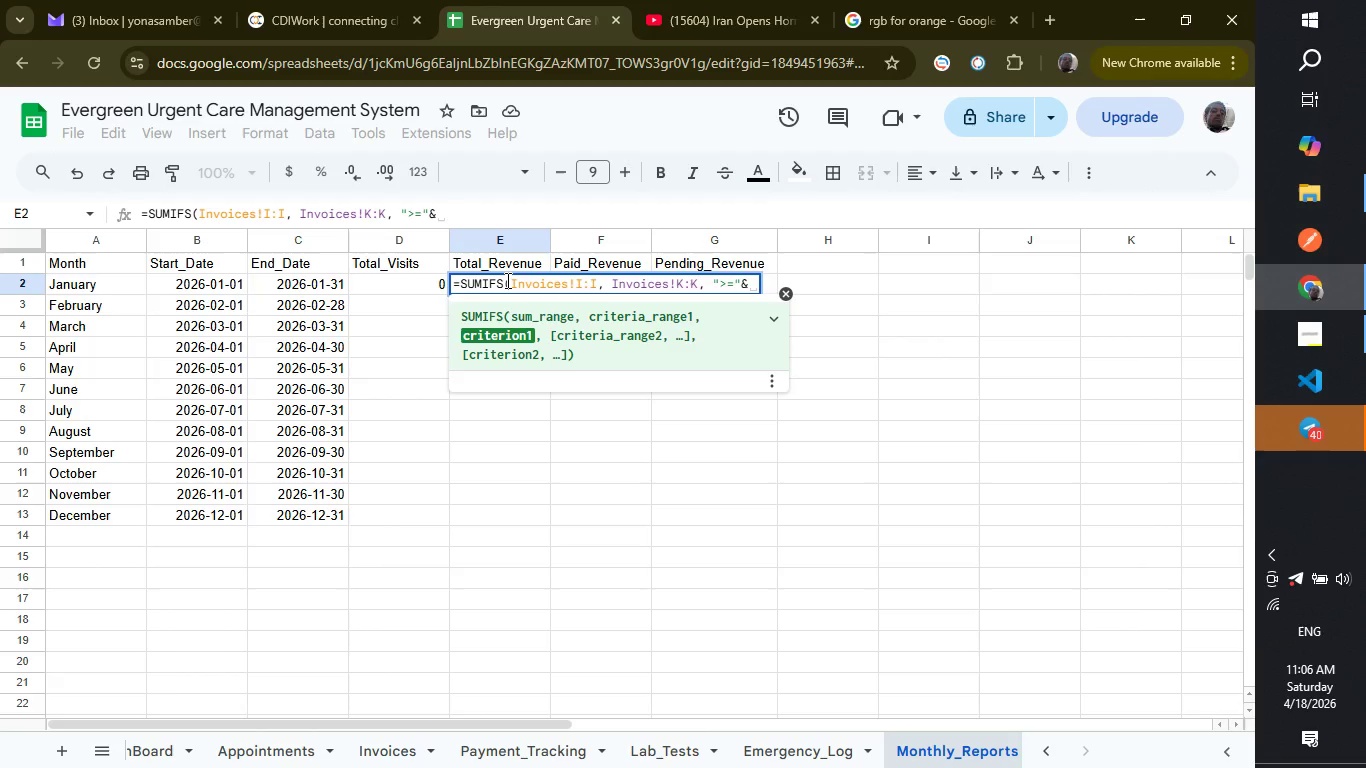 
type(B2)
 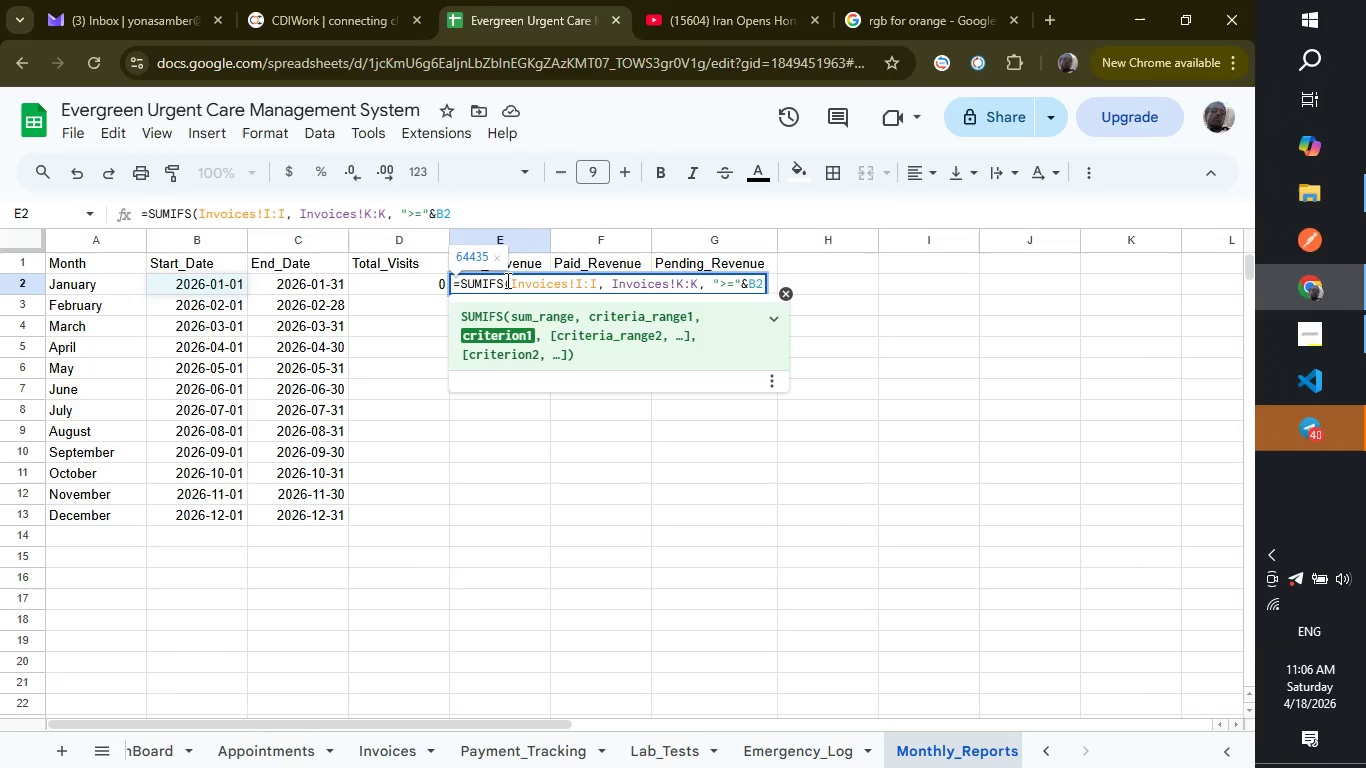 
type(, Invoices!K:K)
 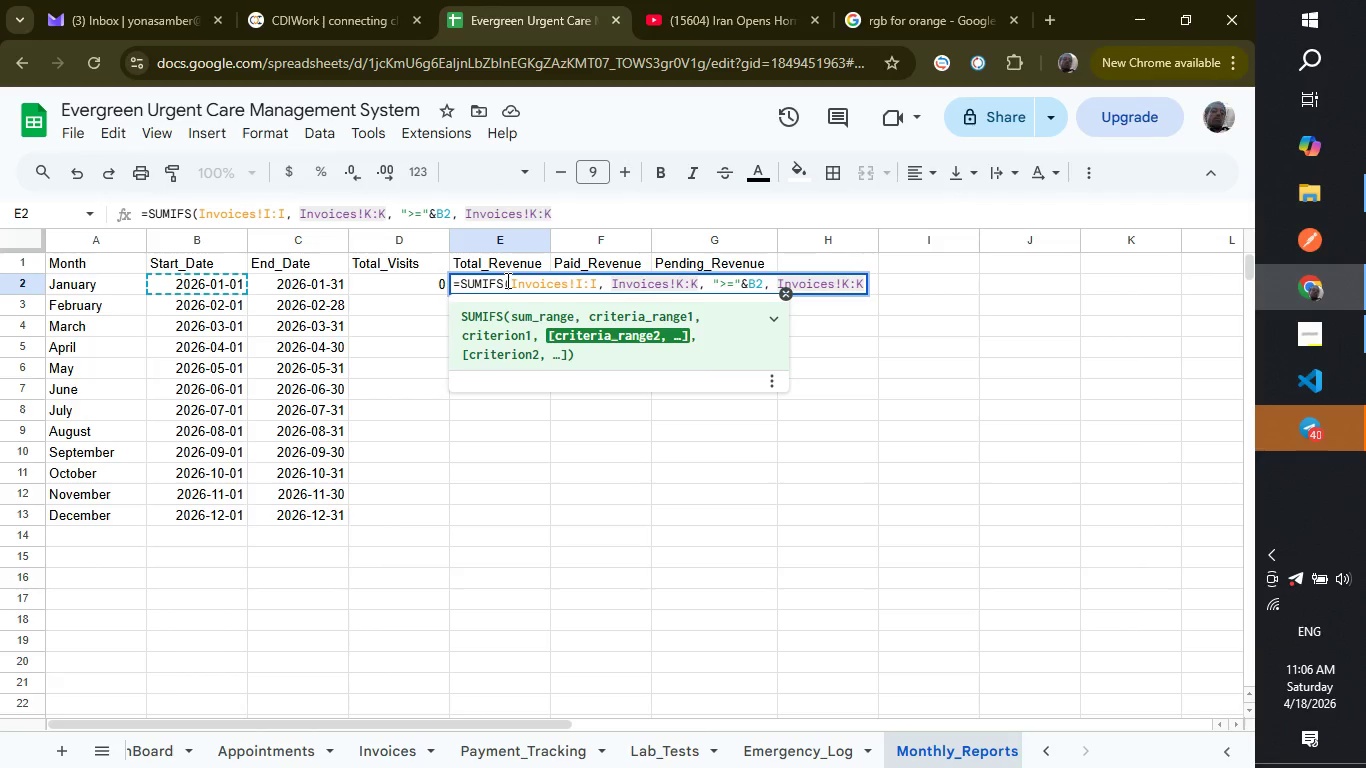 
key(Comma)
 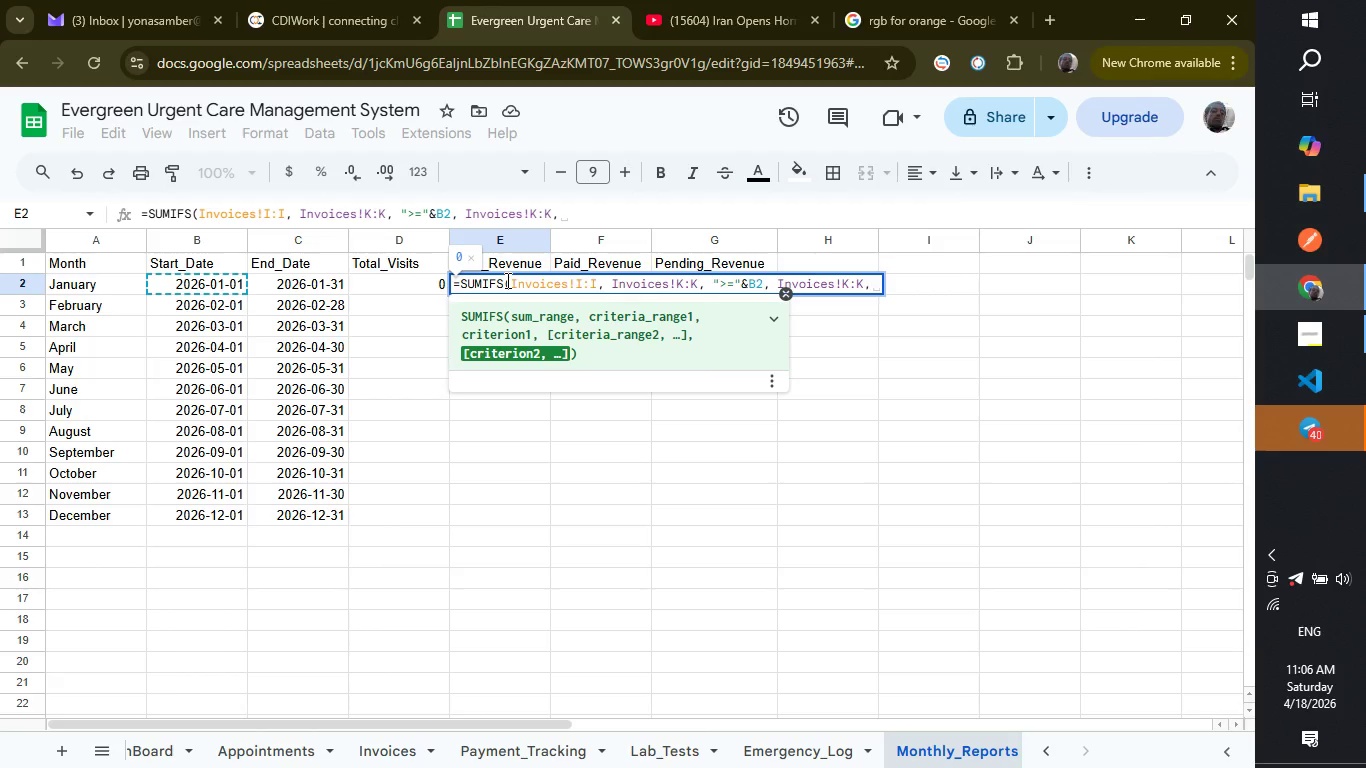 
key(Space)
 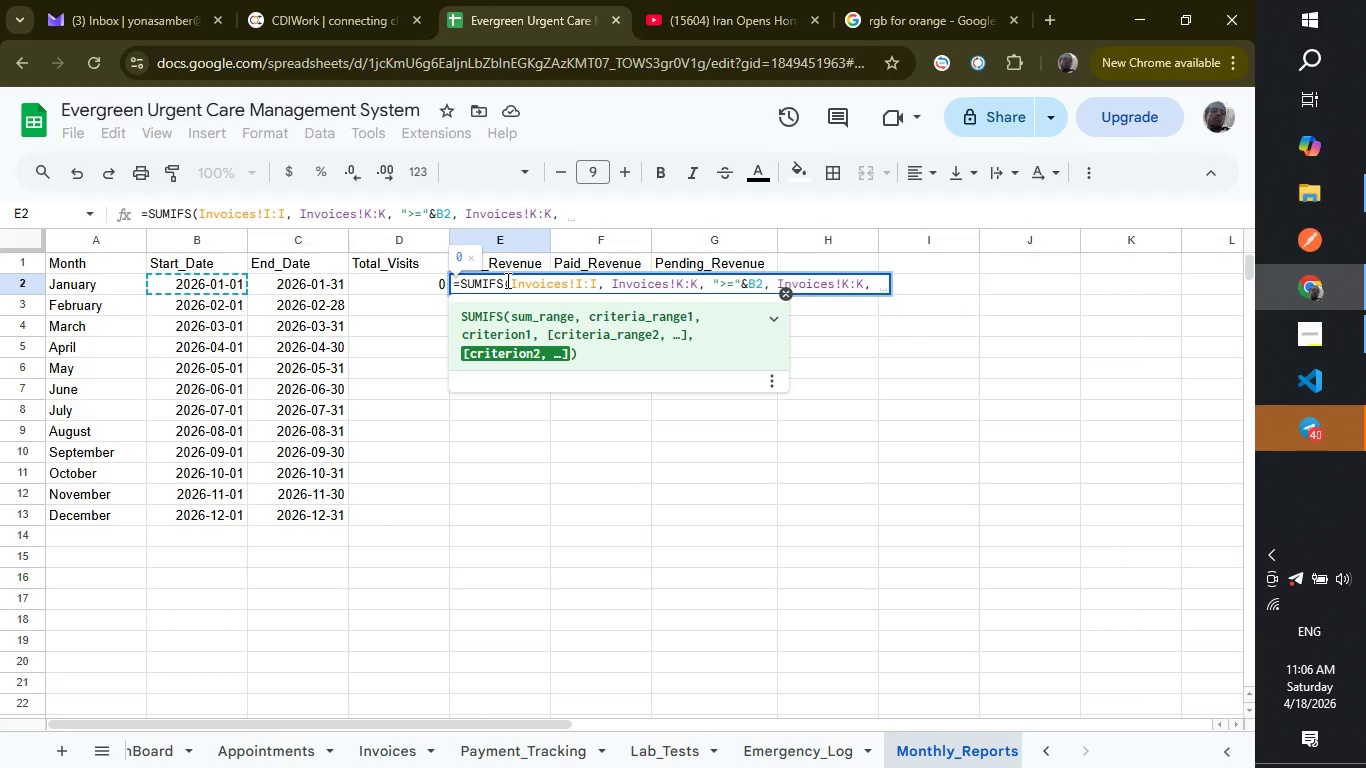 
key(Shift+Quote)
 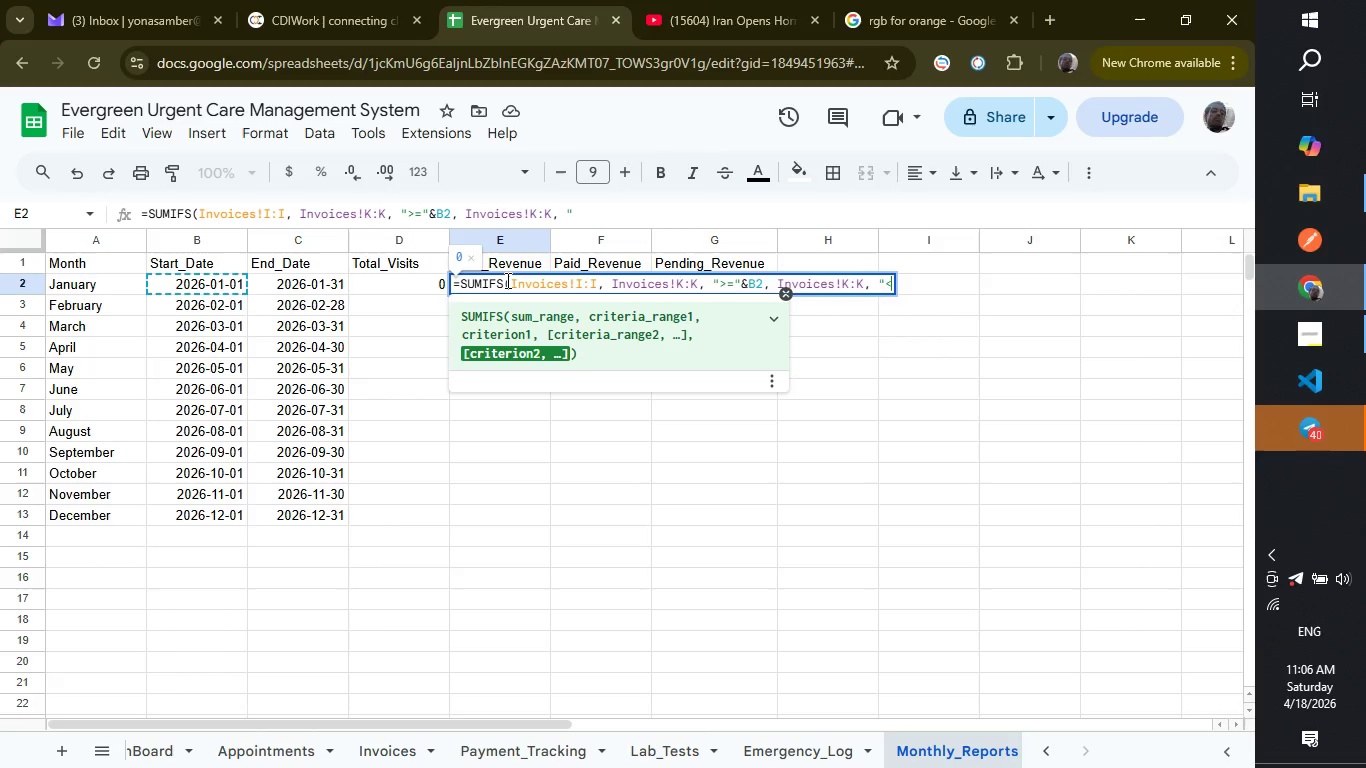 
key(Shift+Comma)
 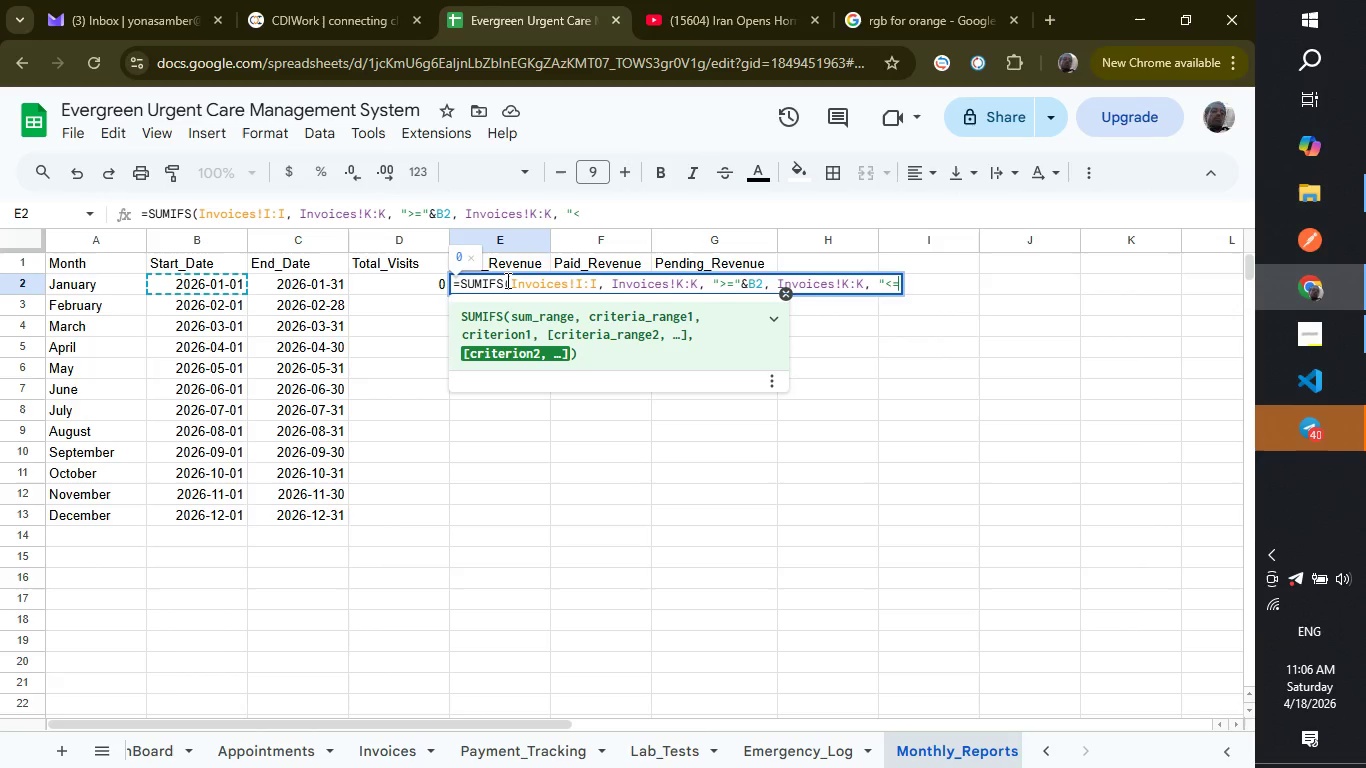 
key(Equal)
 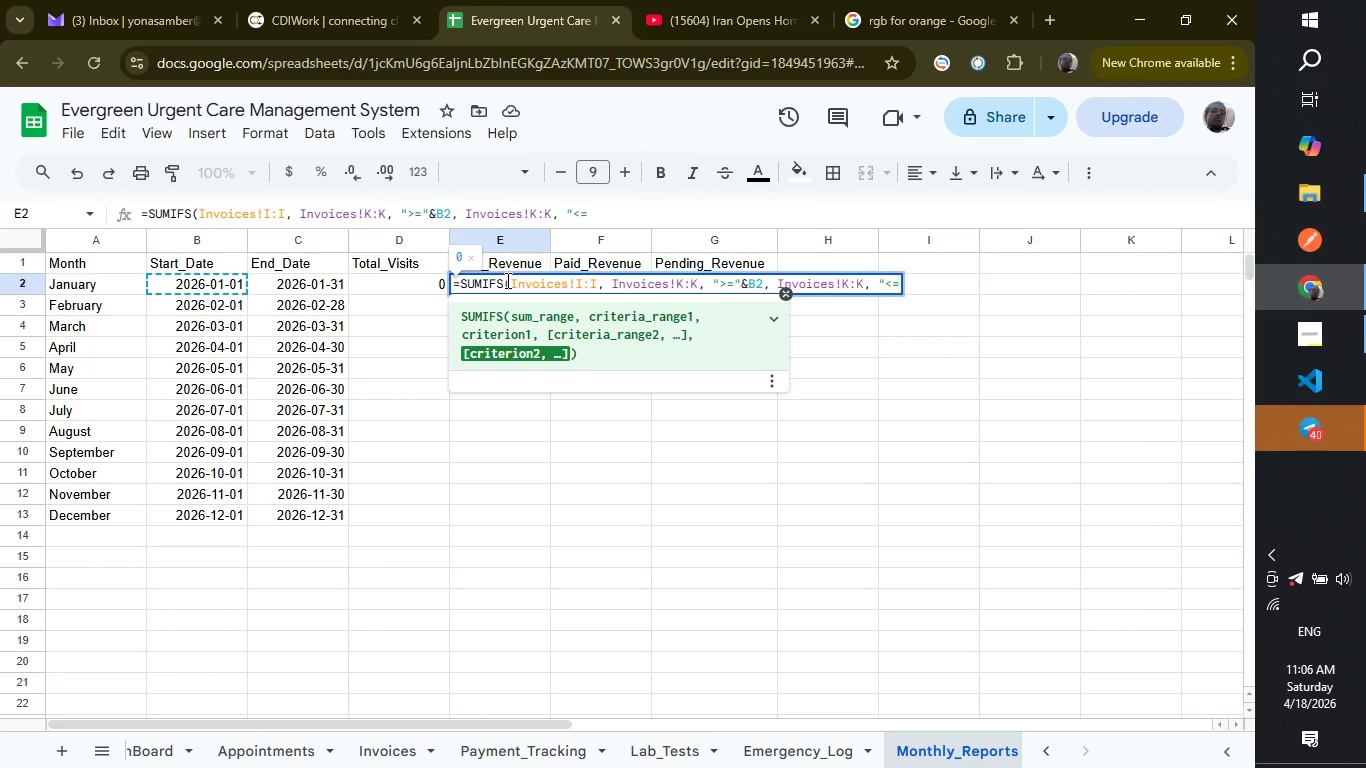 
type("&C2))
 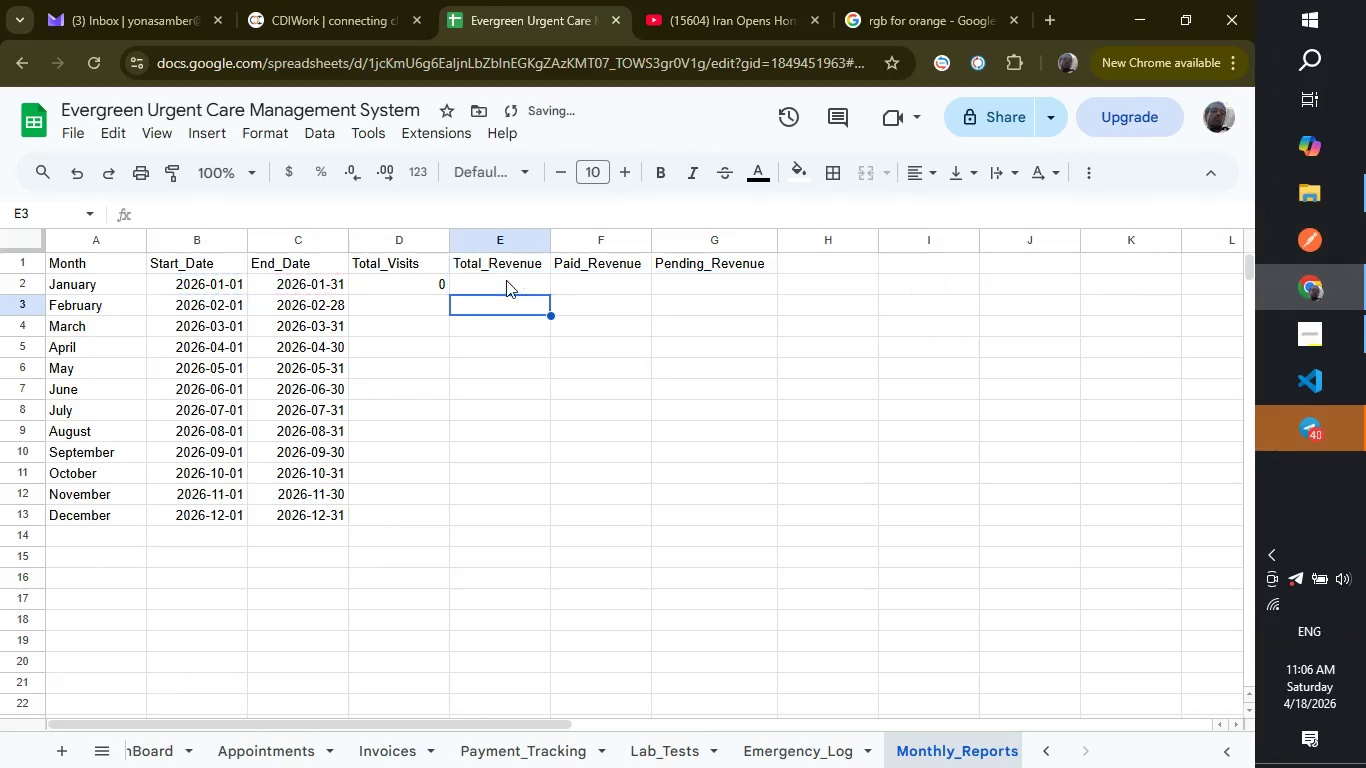 
key(Enter)
 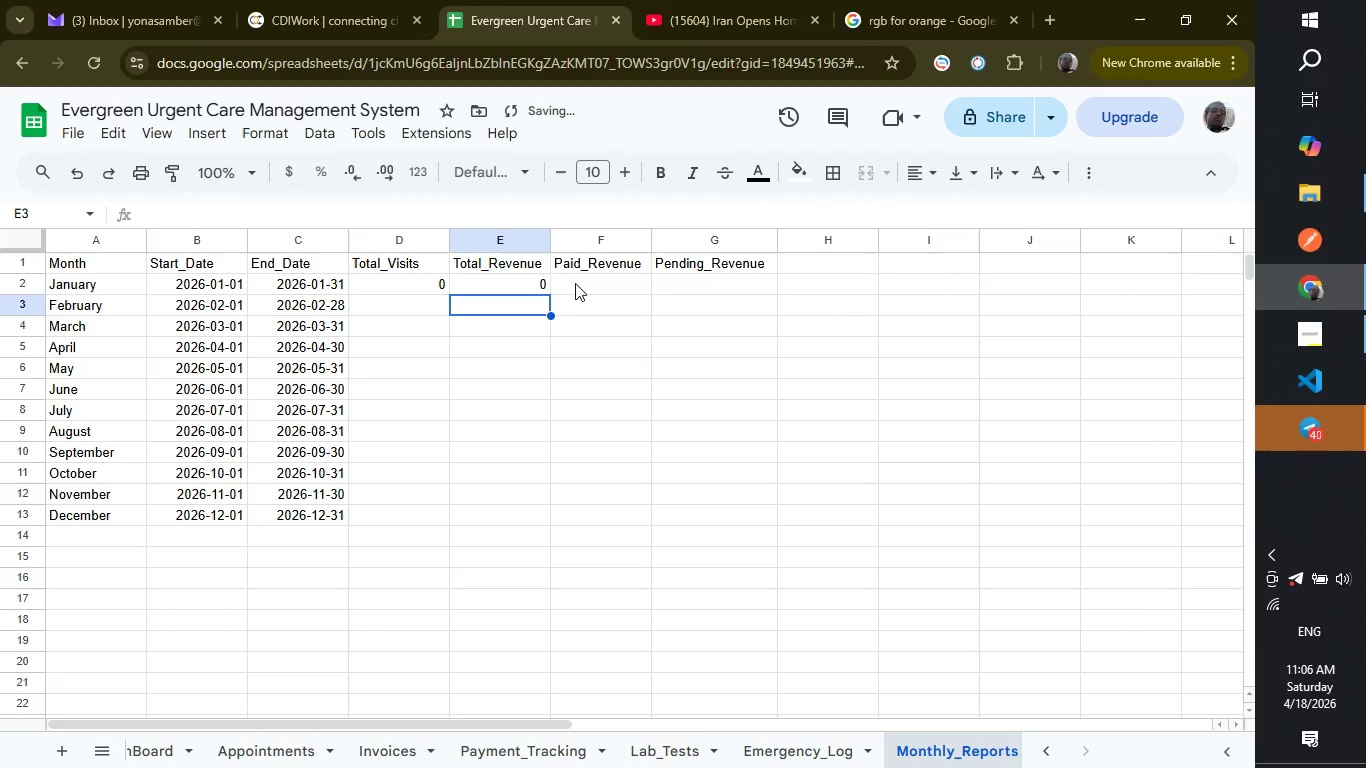 
left_click([575, 283])
 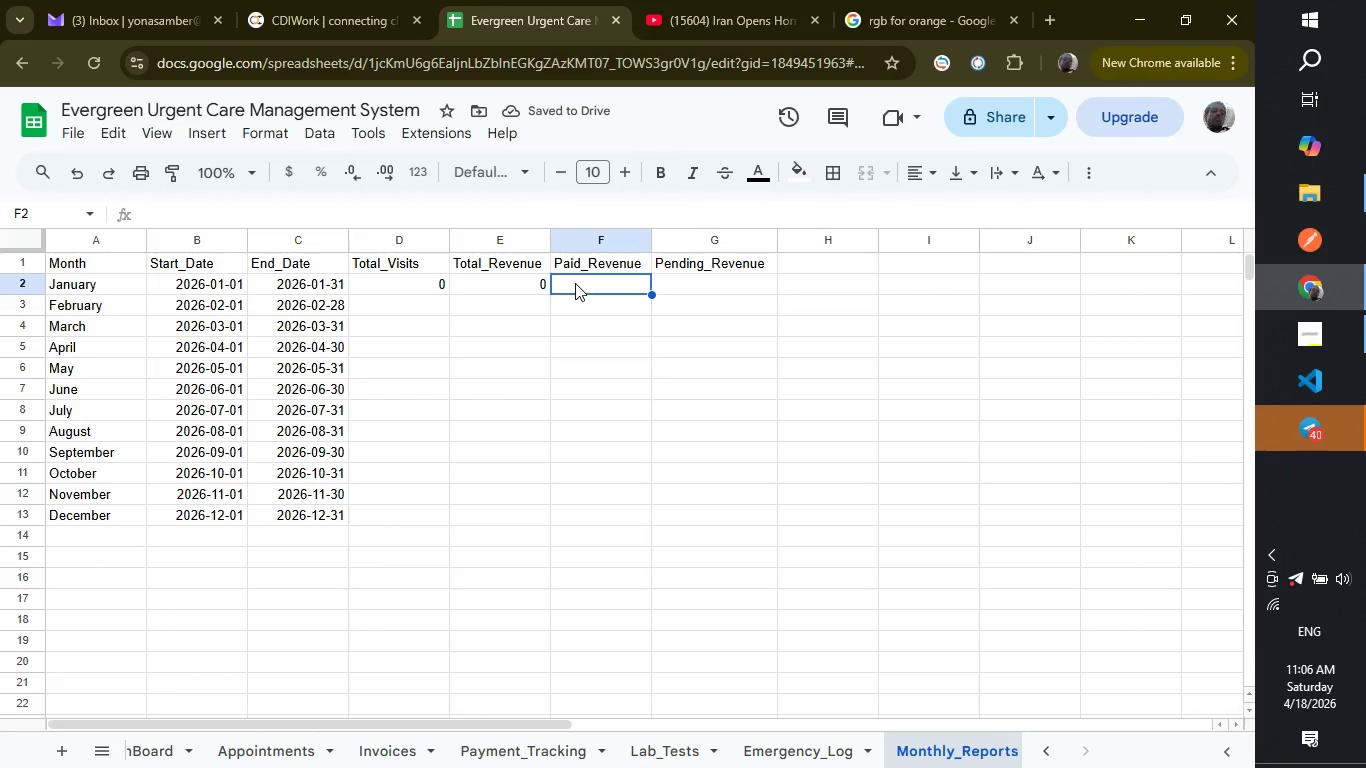 
type(=U)
key(Backspace)
type(SUMIFS)
 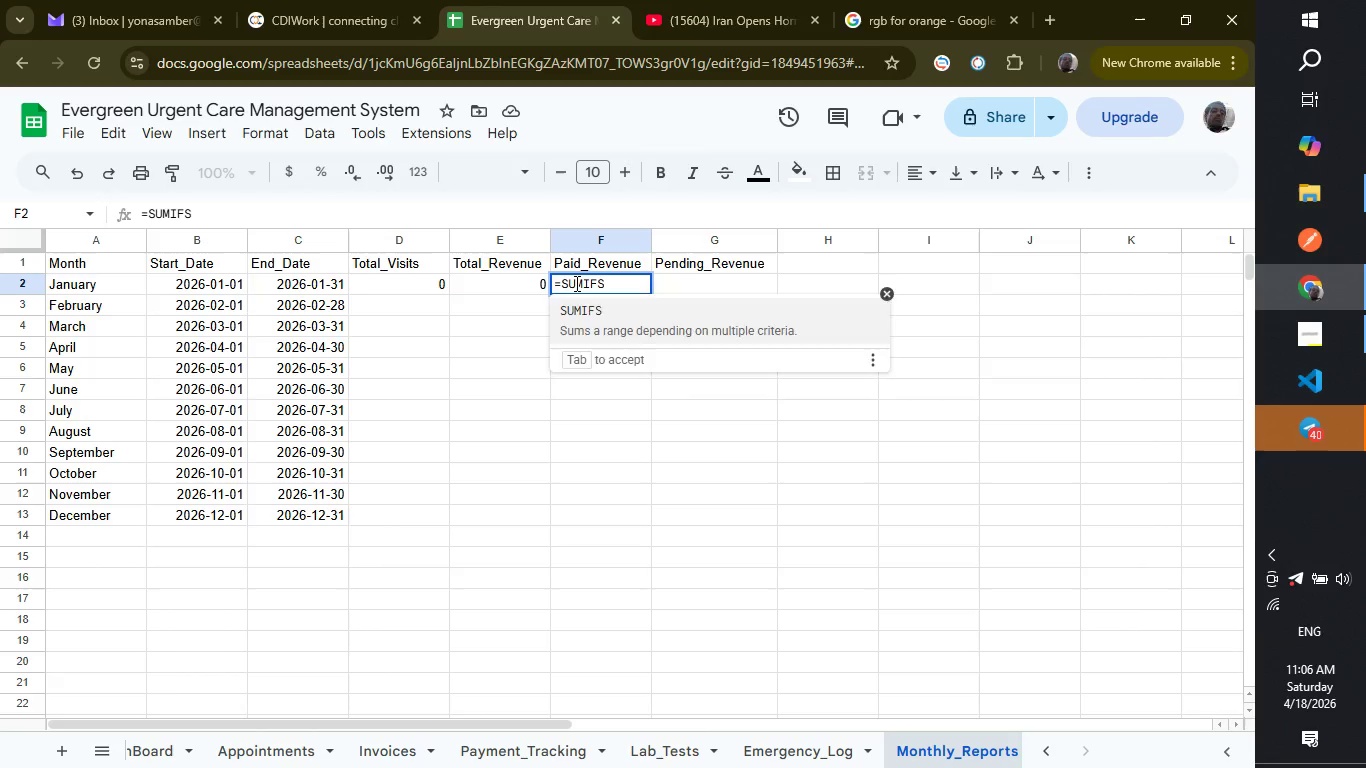 
key(Enter)
 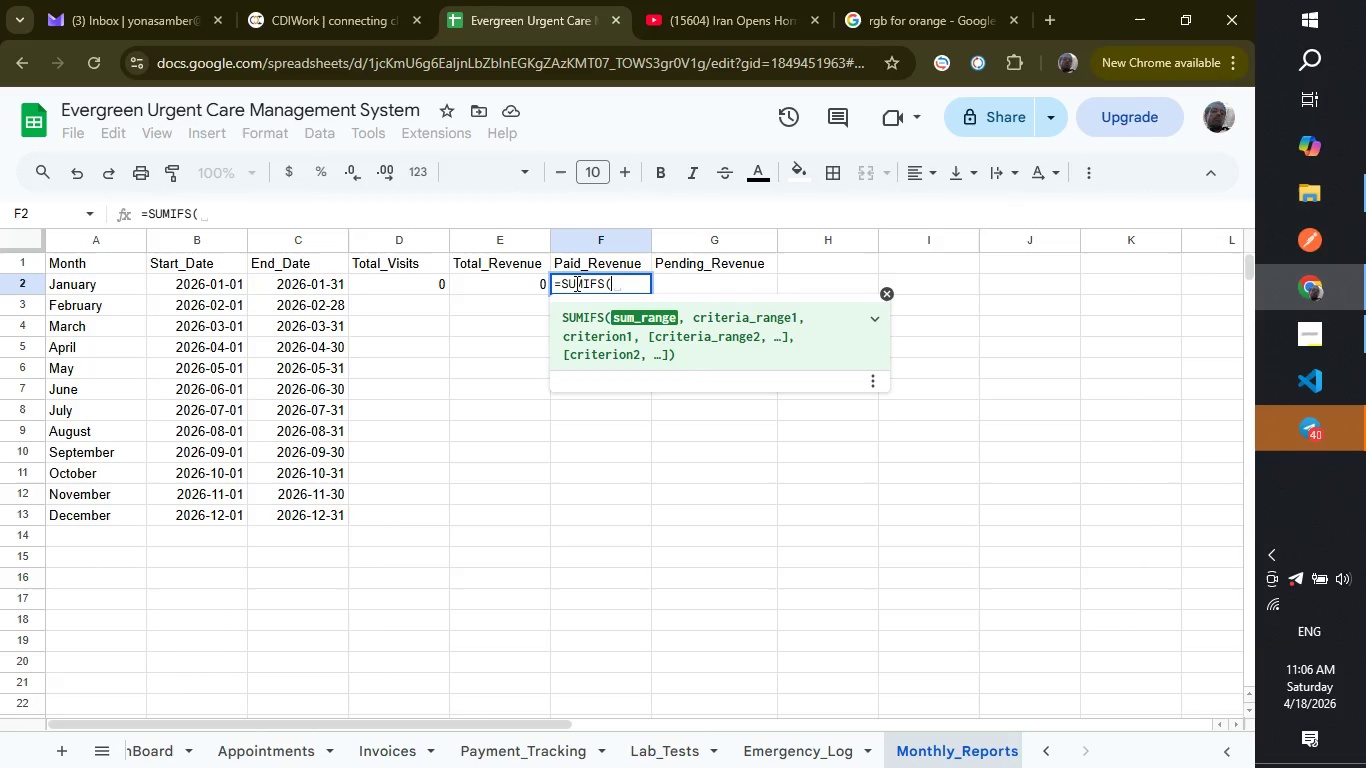 
type(Invoices!I:I)
 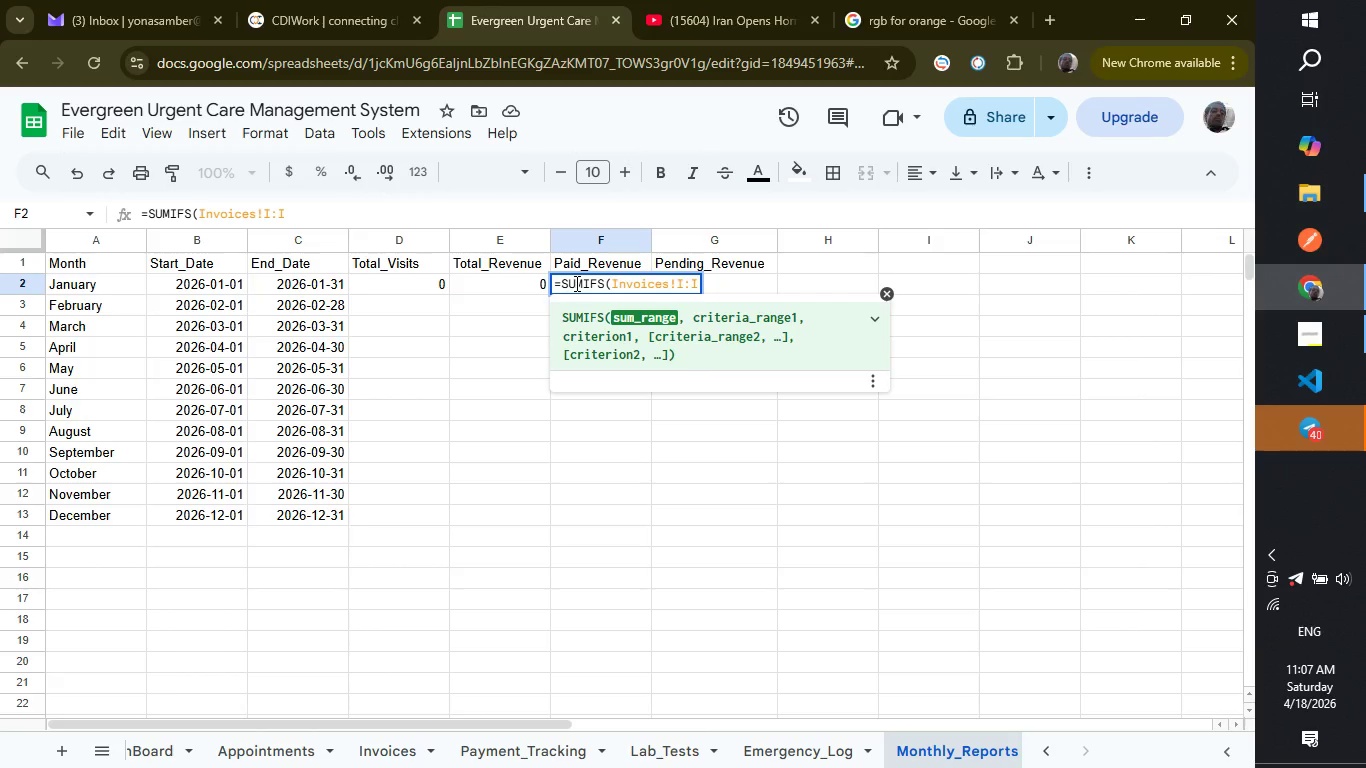 
type(, Invoices)
 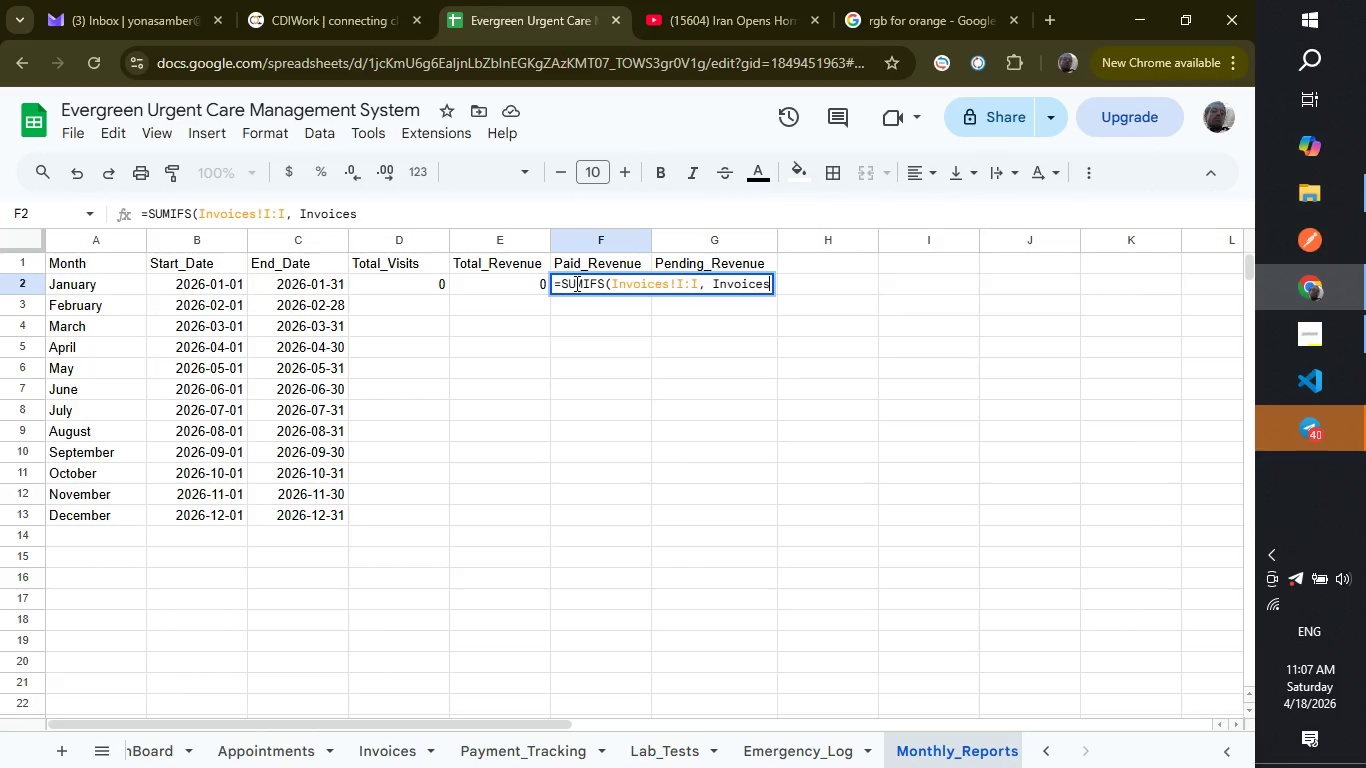 
key(Shift+1)
 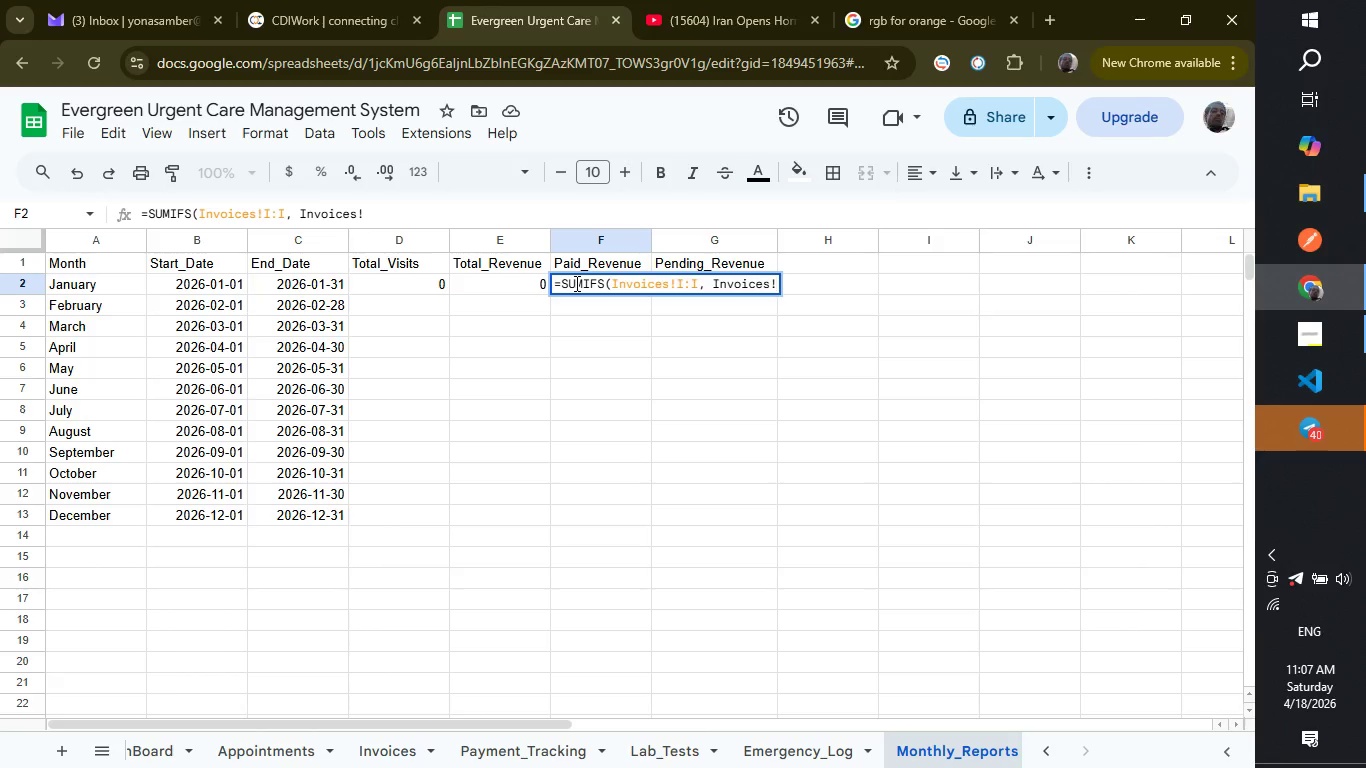 
key(Shift+ShiftLeft)
 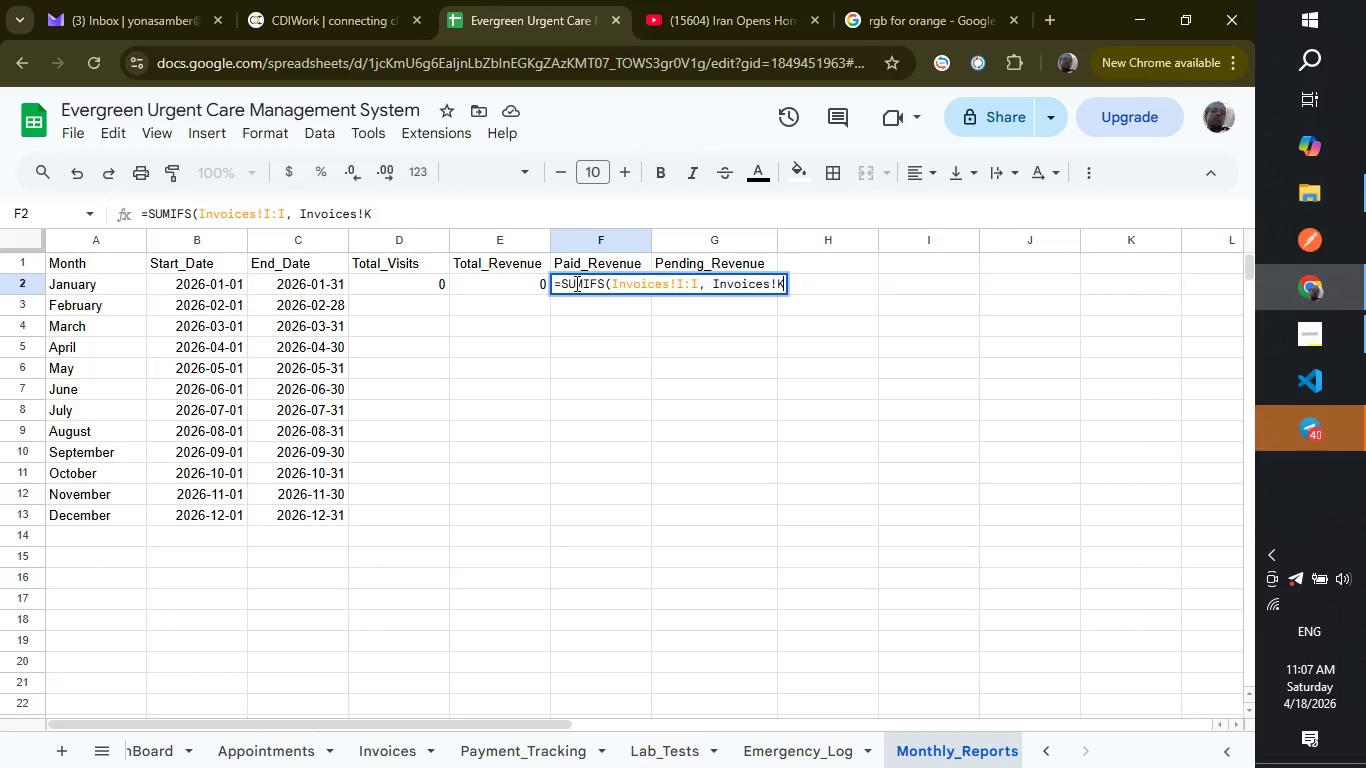 
key(Shift+K)
 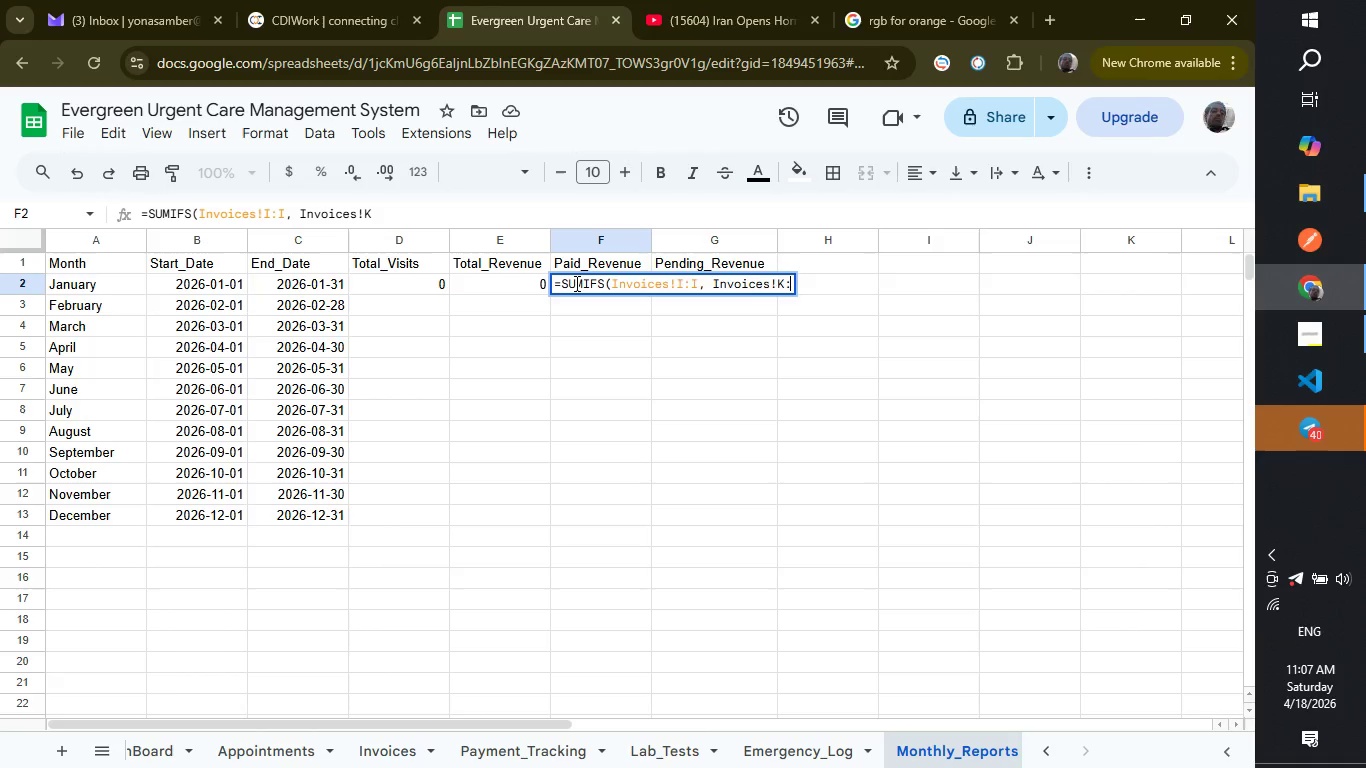 
key(Shift+Semicolon)
 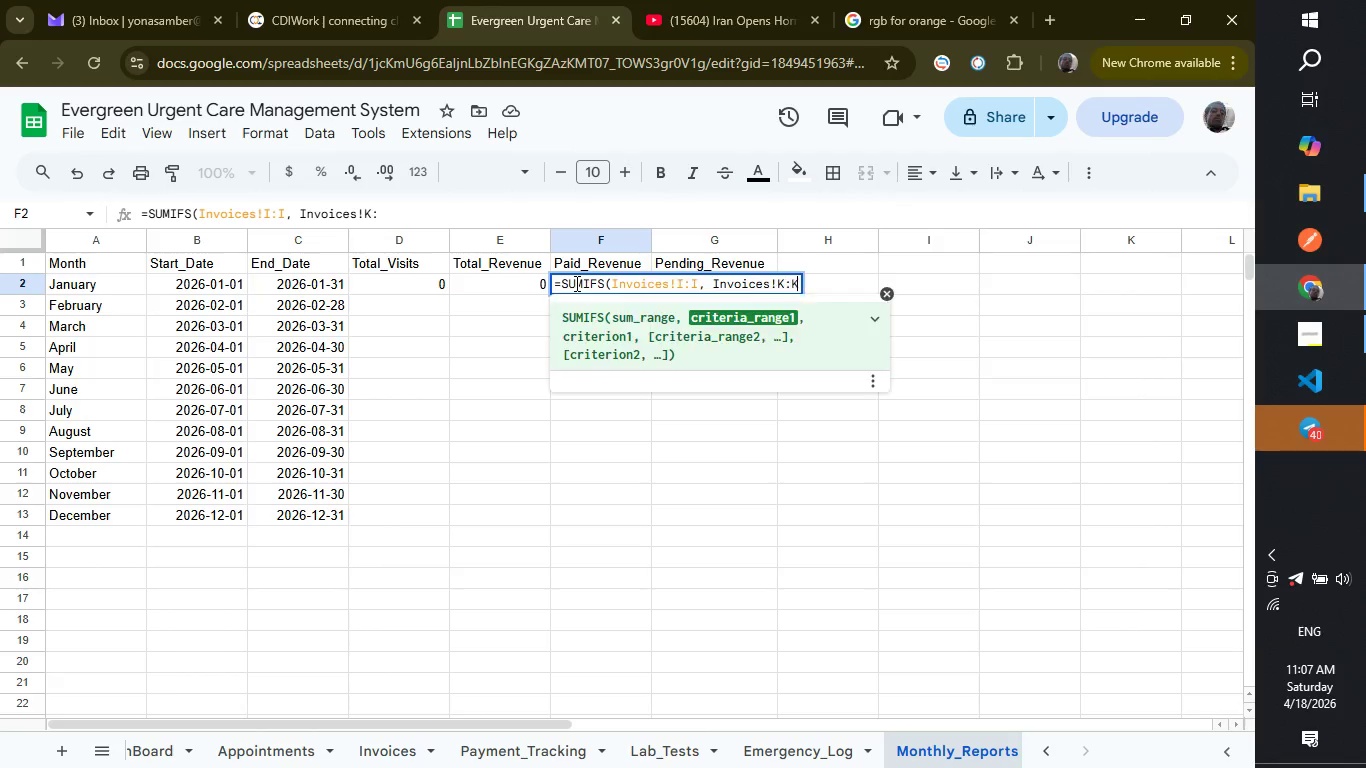 
key(Shift+K)
 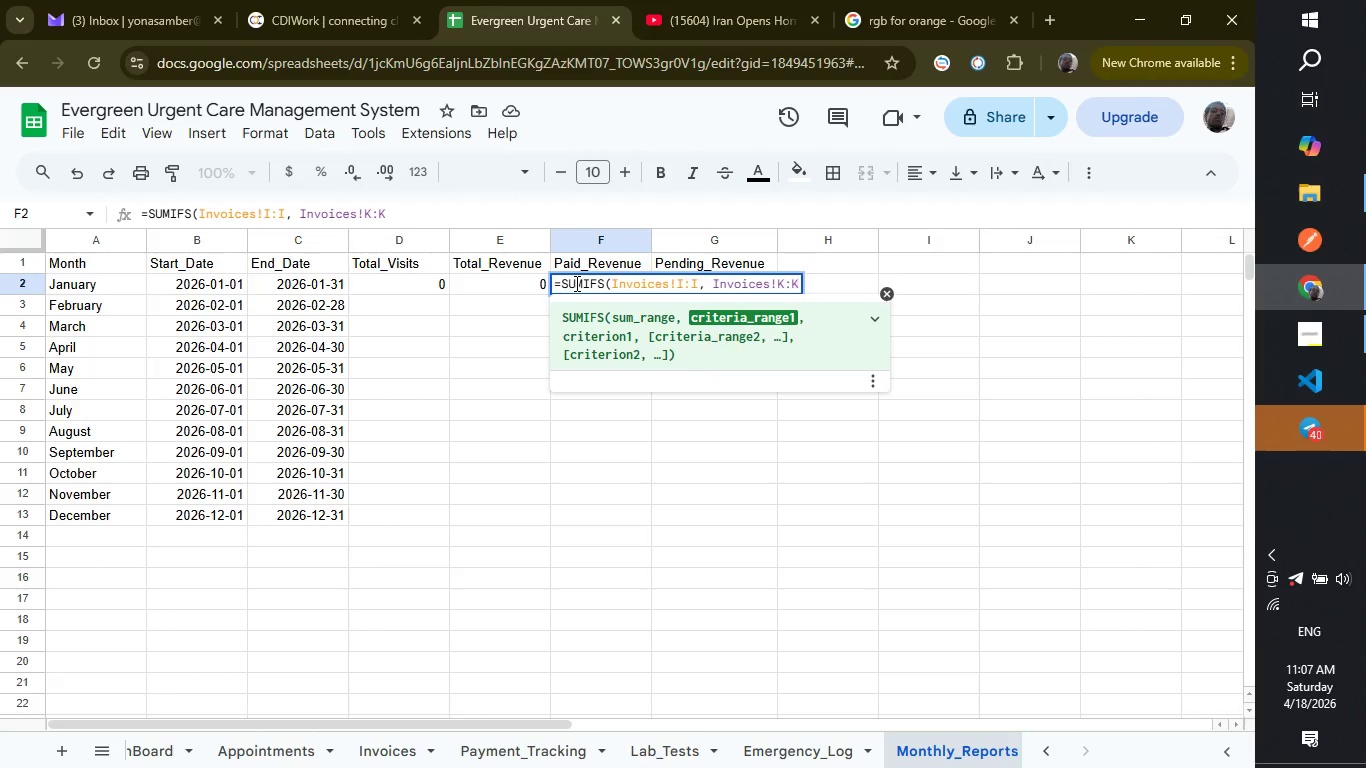 
key(Comma)
 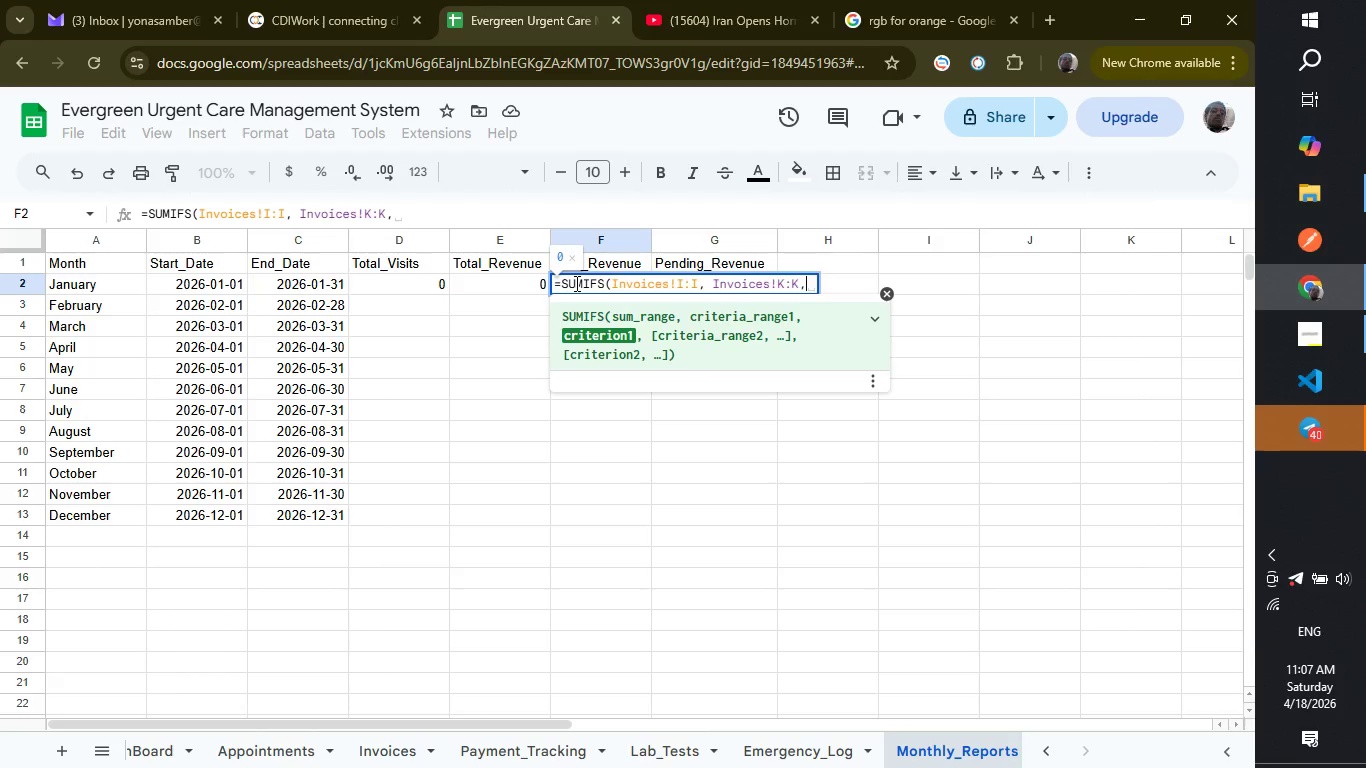 
key(Space)
 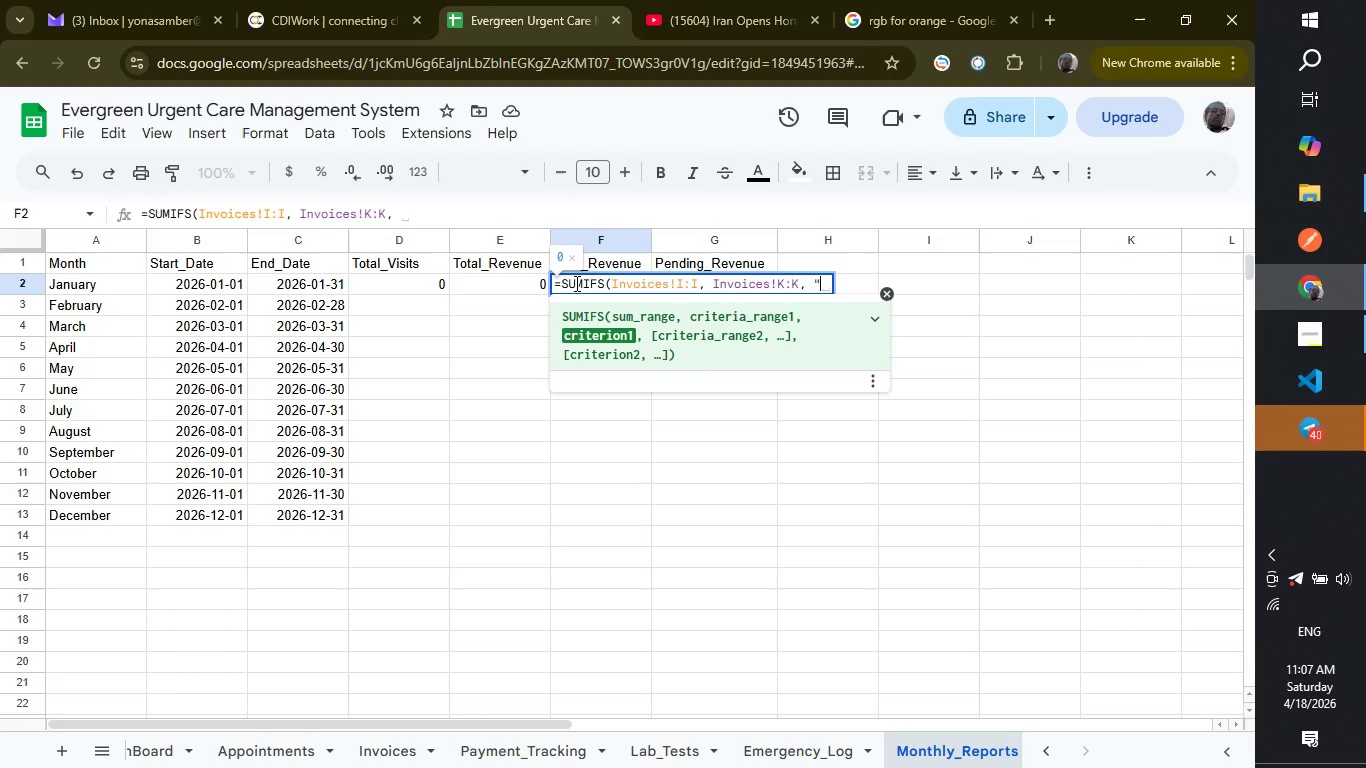 
key(Shift+Quote)
 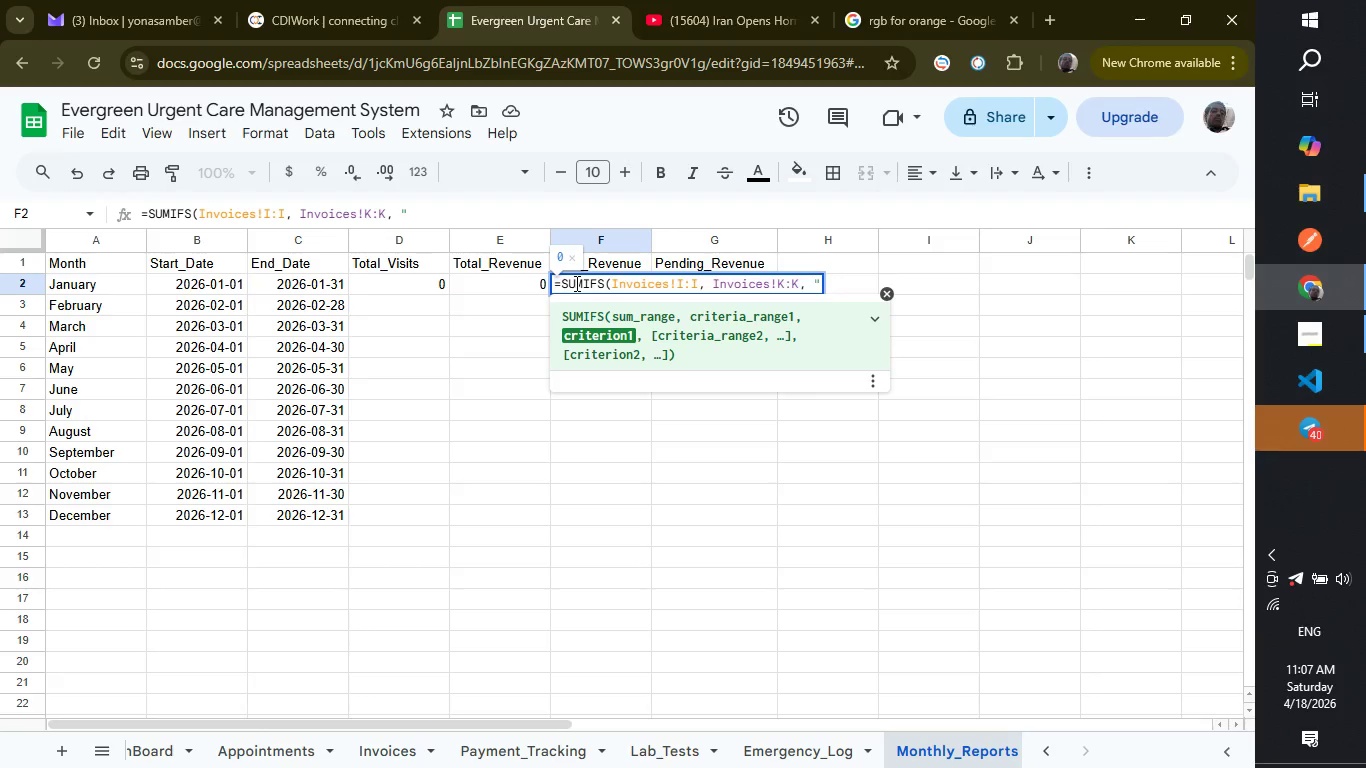 
key(Shift+Period)
 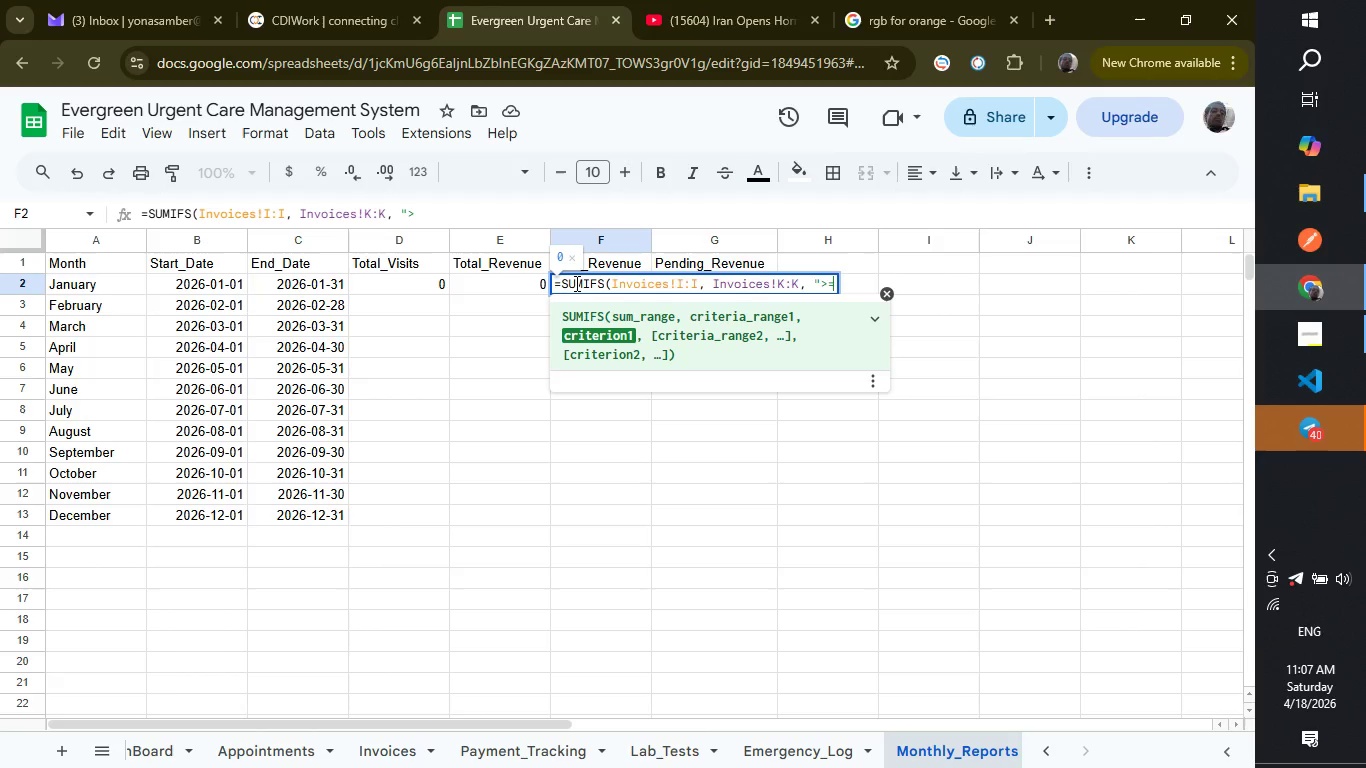 
key(Equal)
 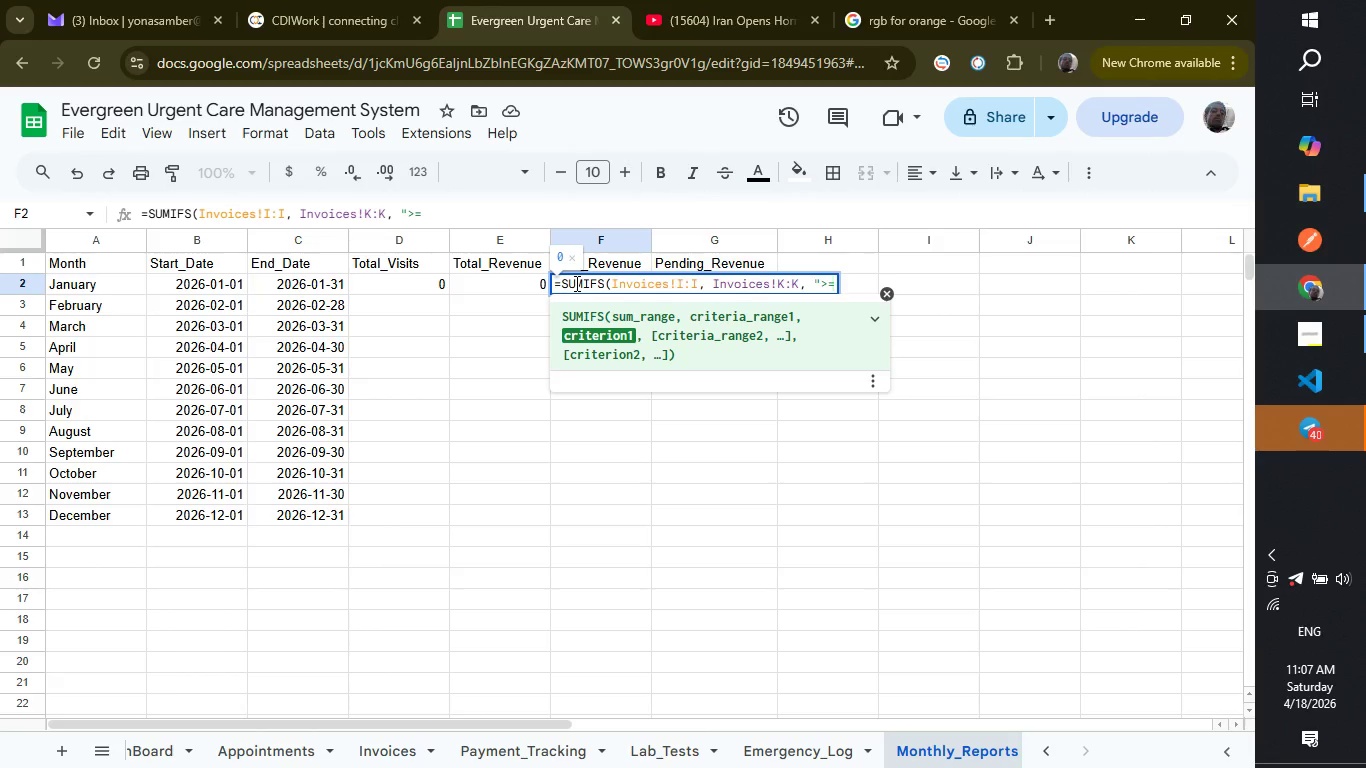 
key(Shift+Quote)
 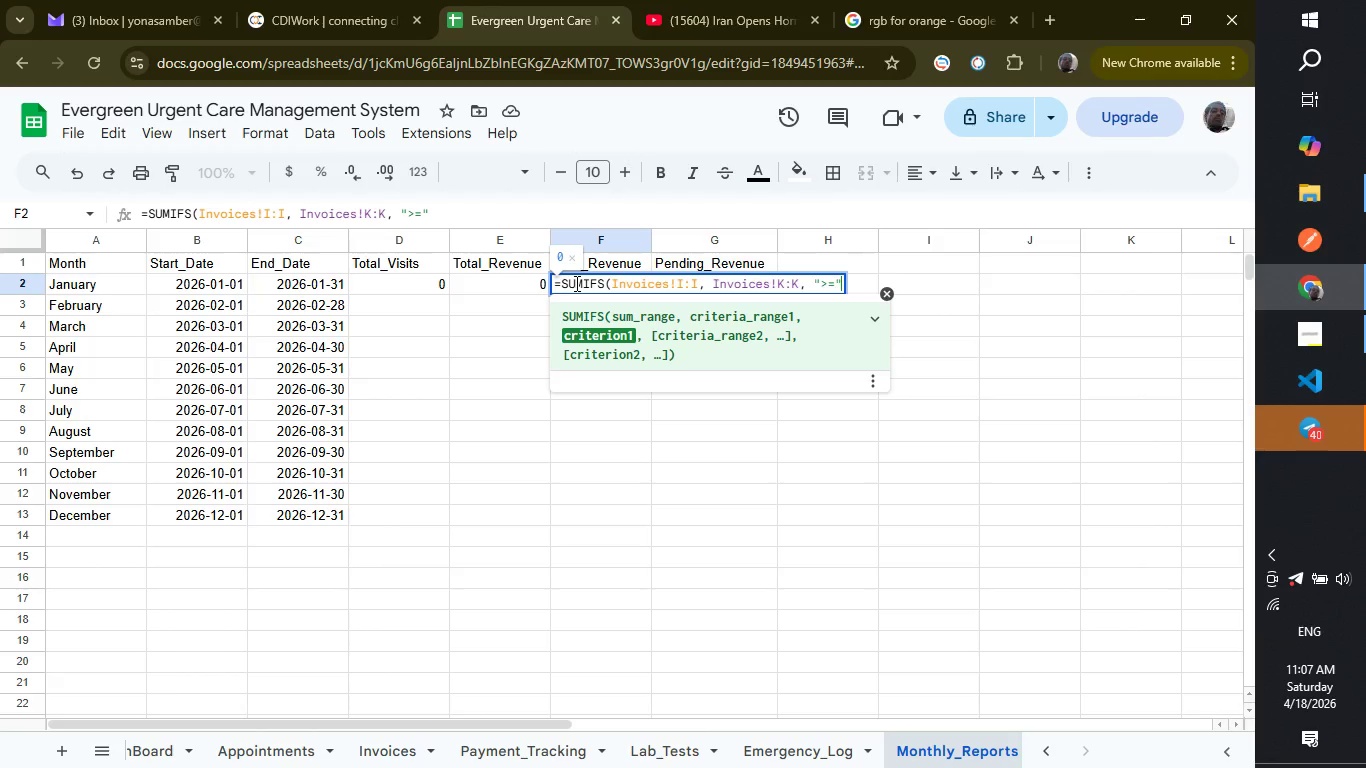 
wait(13.48)
 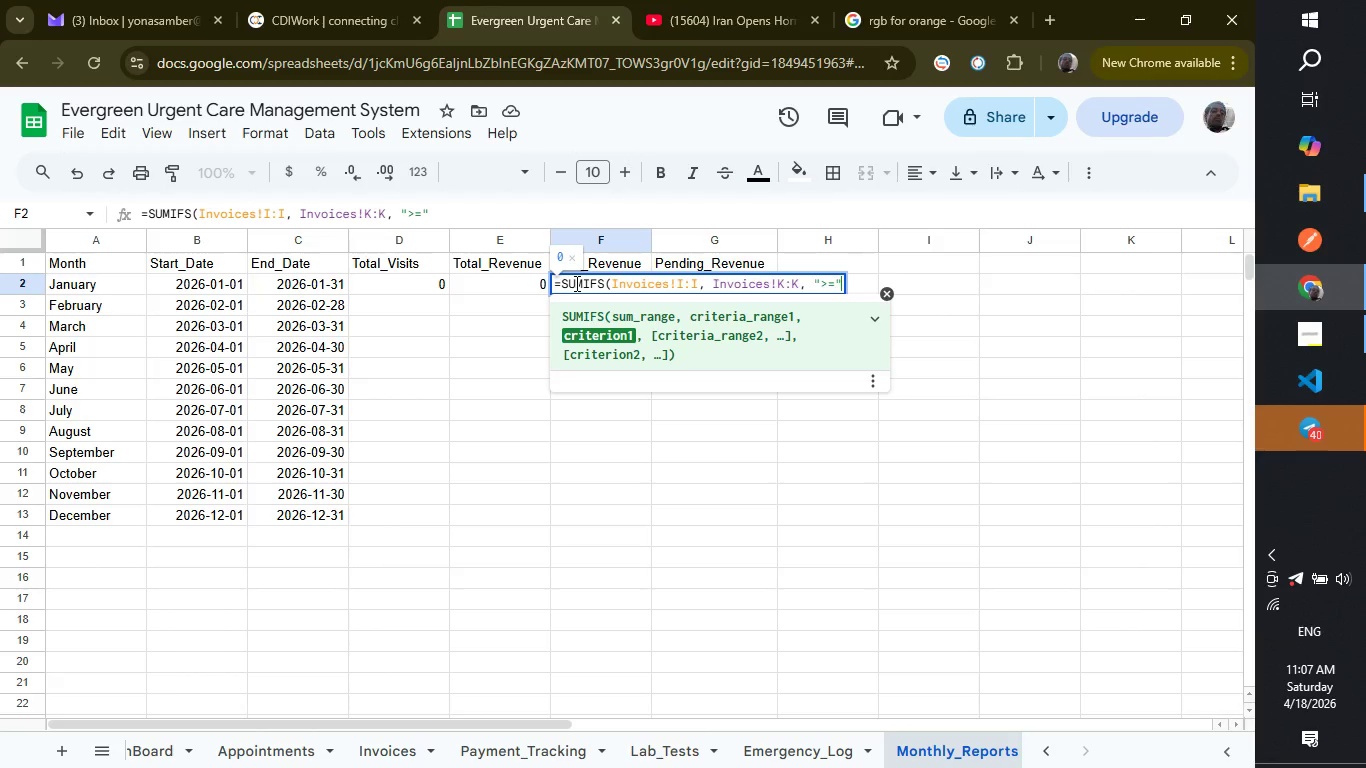 
type(&B2, Invoices!K:K, "<=")
 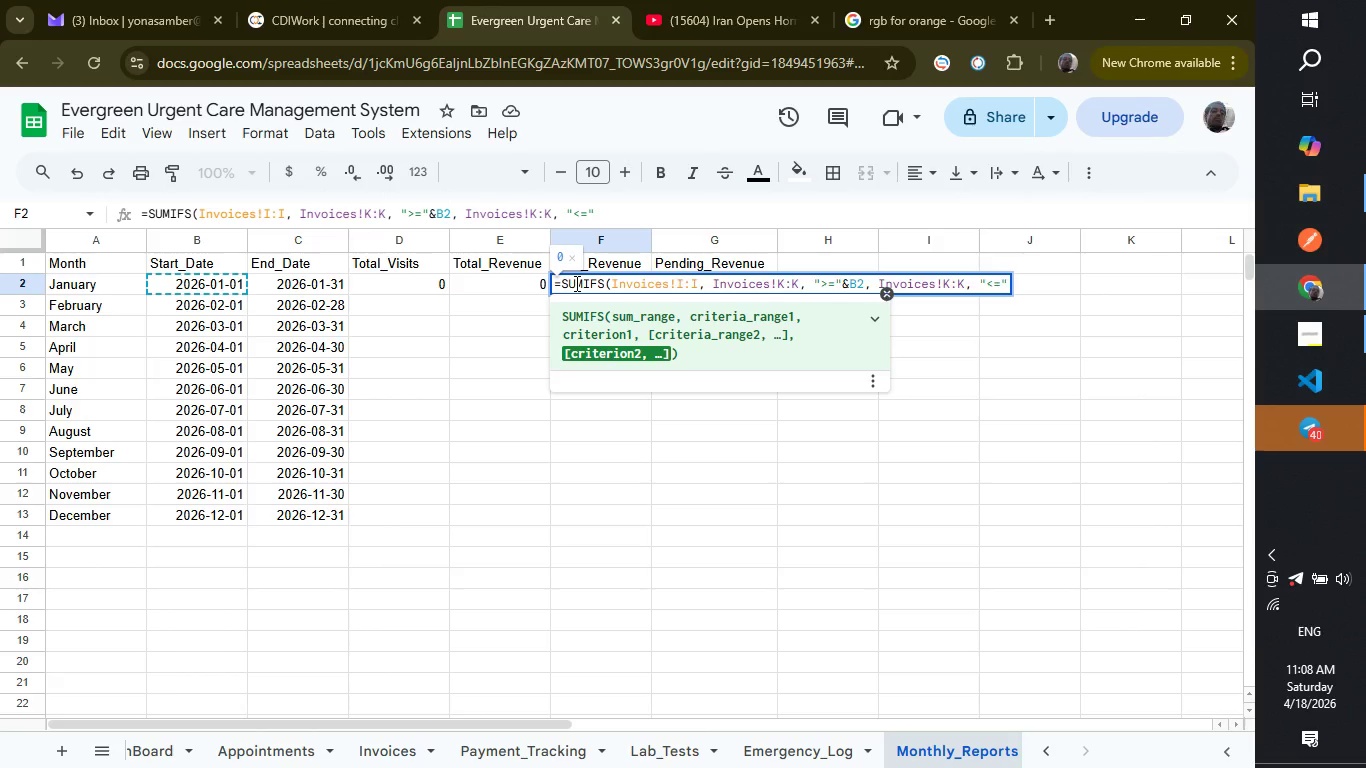 
type(&C2, Invoices!)
 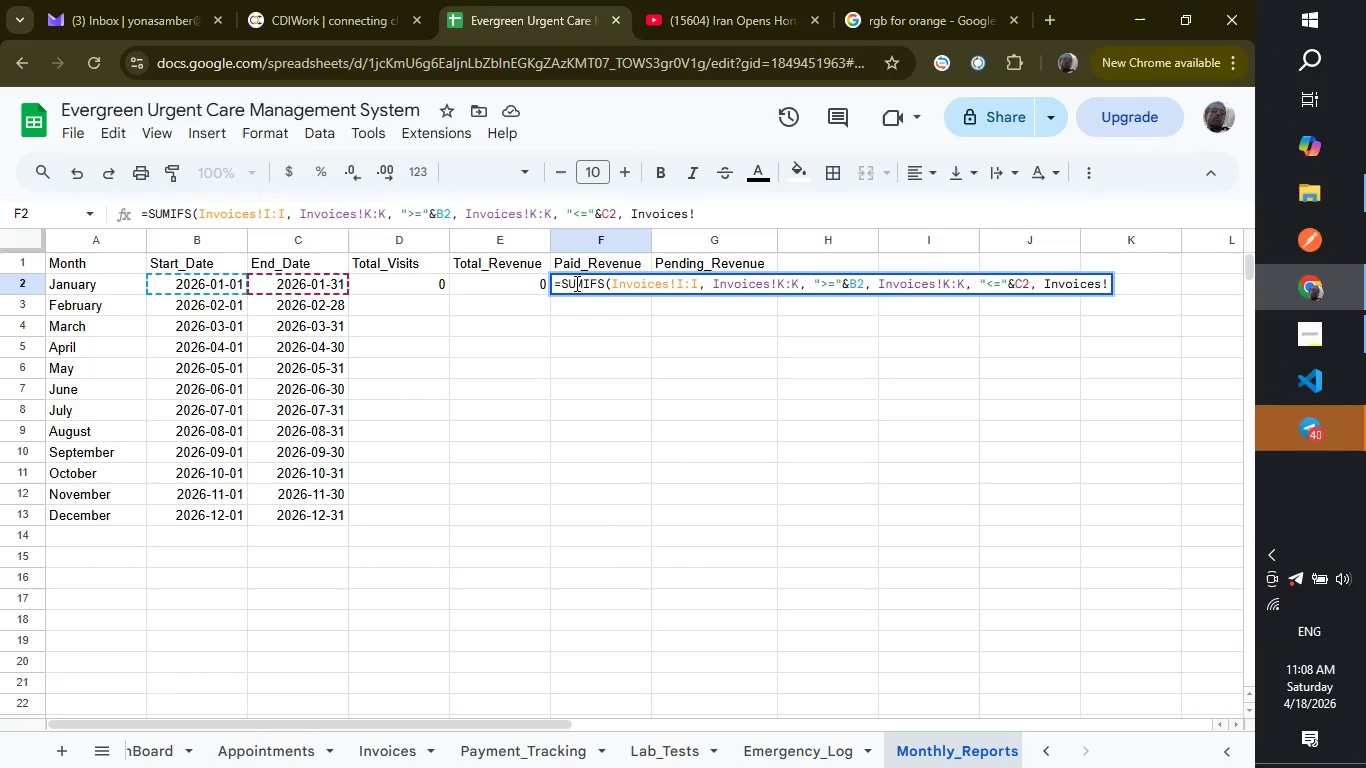 
type(j)
key(Backspace)
type(J:J, "Pad)
key(Backspace)
type(id"))
 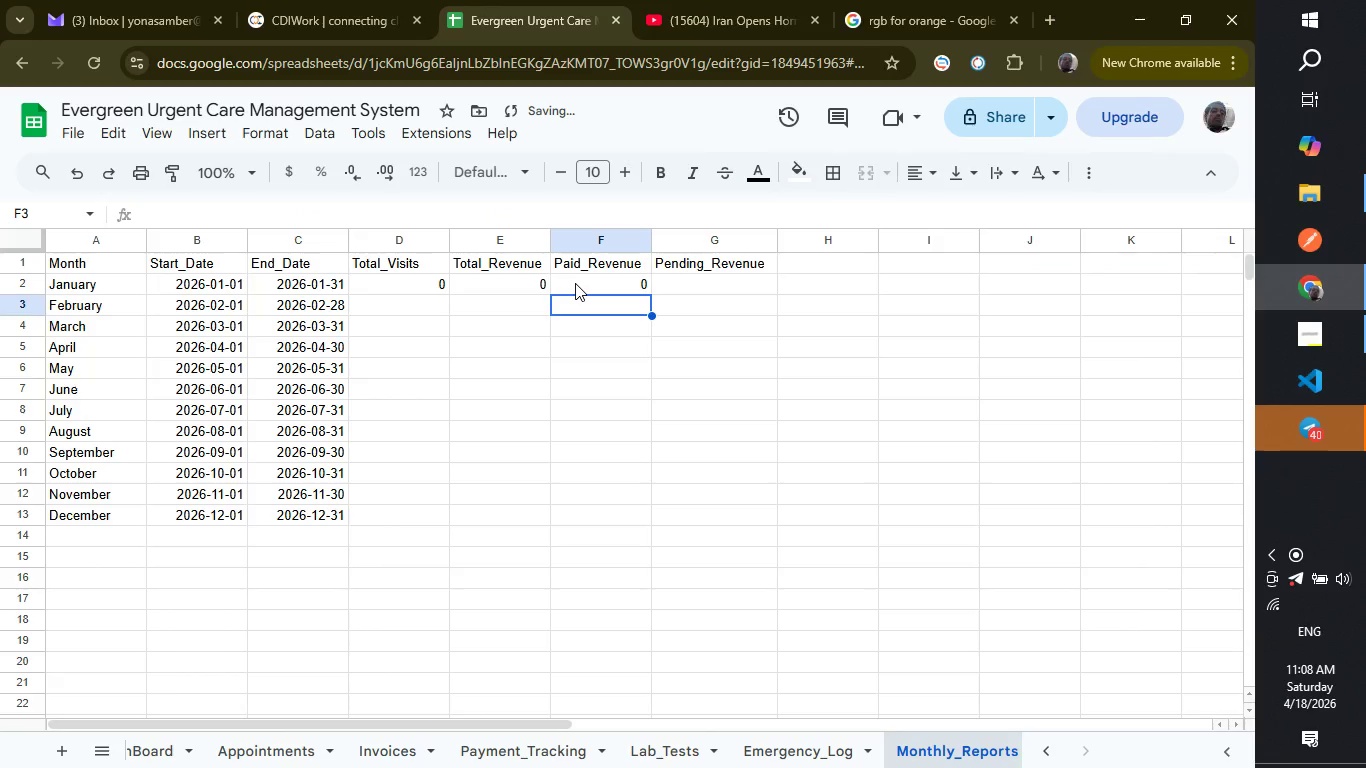 
 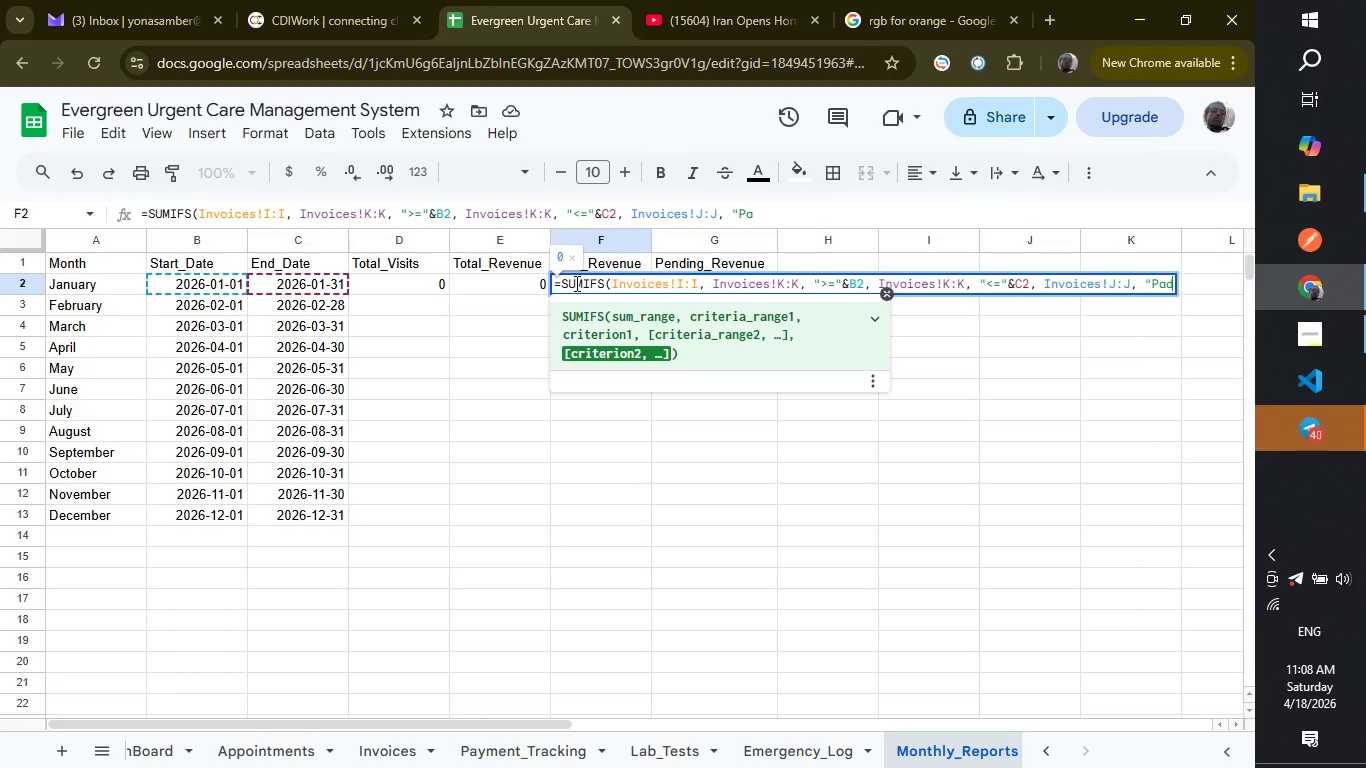 
key(Enter)
 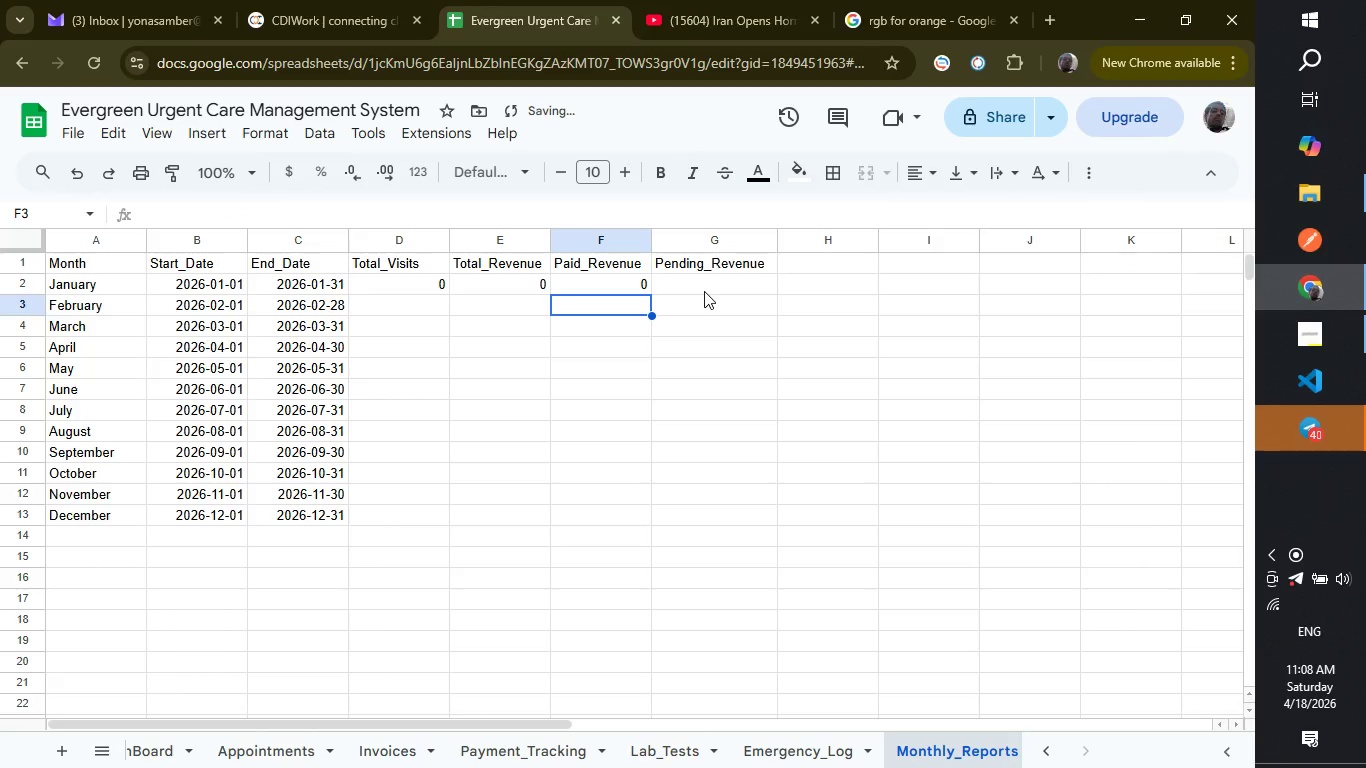 
left_click([704, 291])
 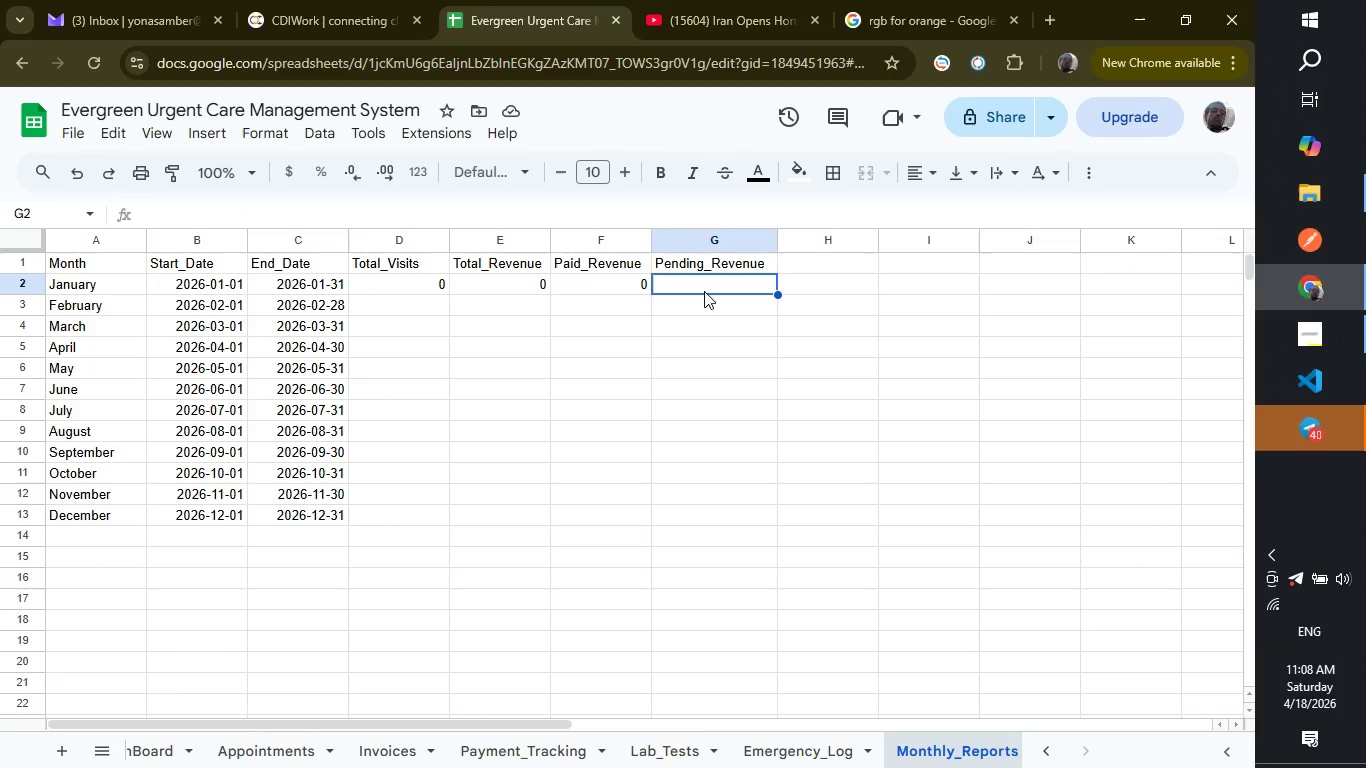 
wait(5.09)
 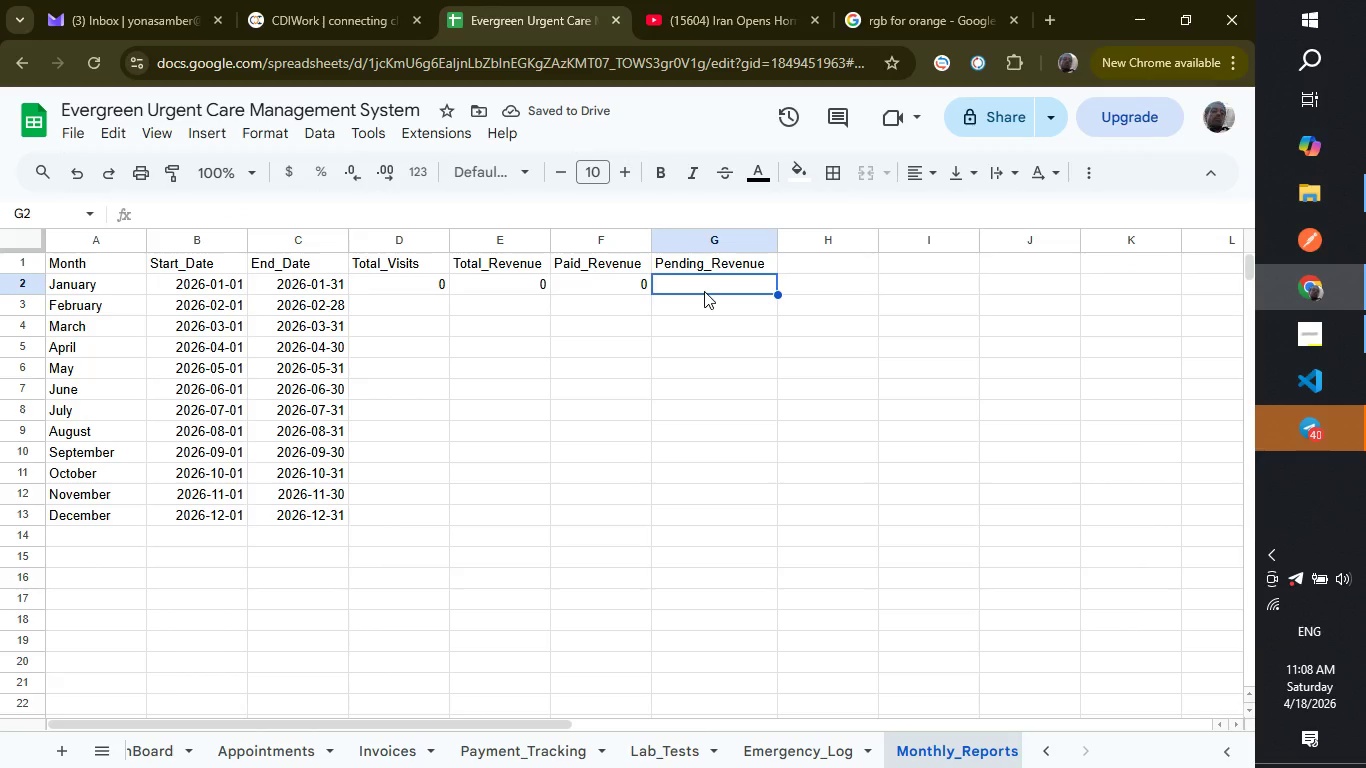 
type(=SUMIFS)
 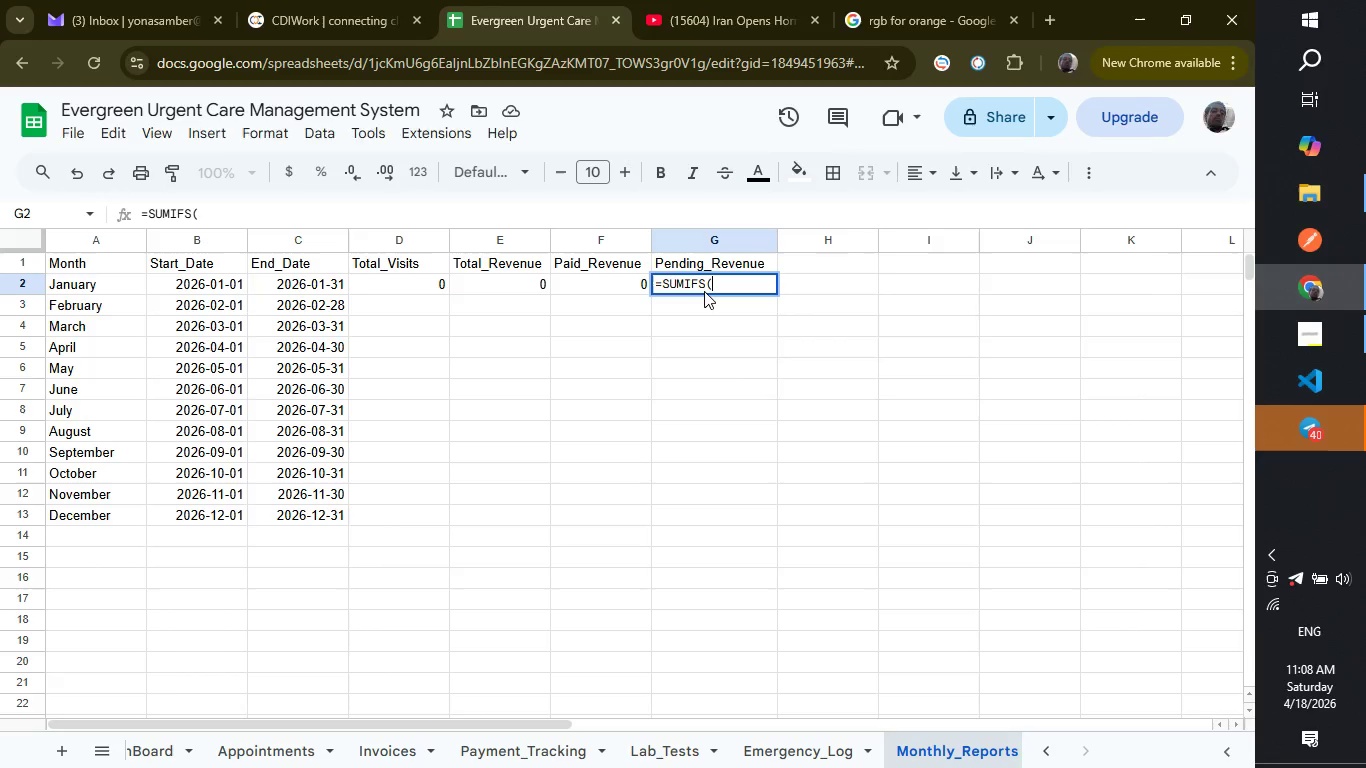 
key(Enter)
 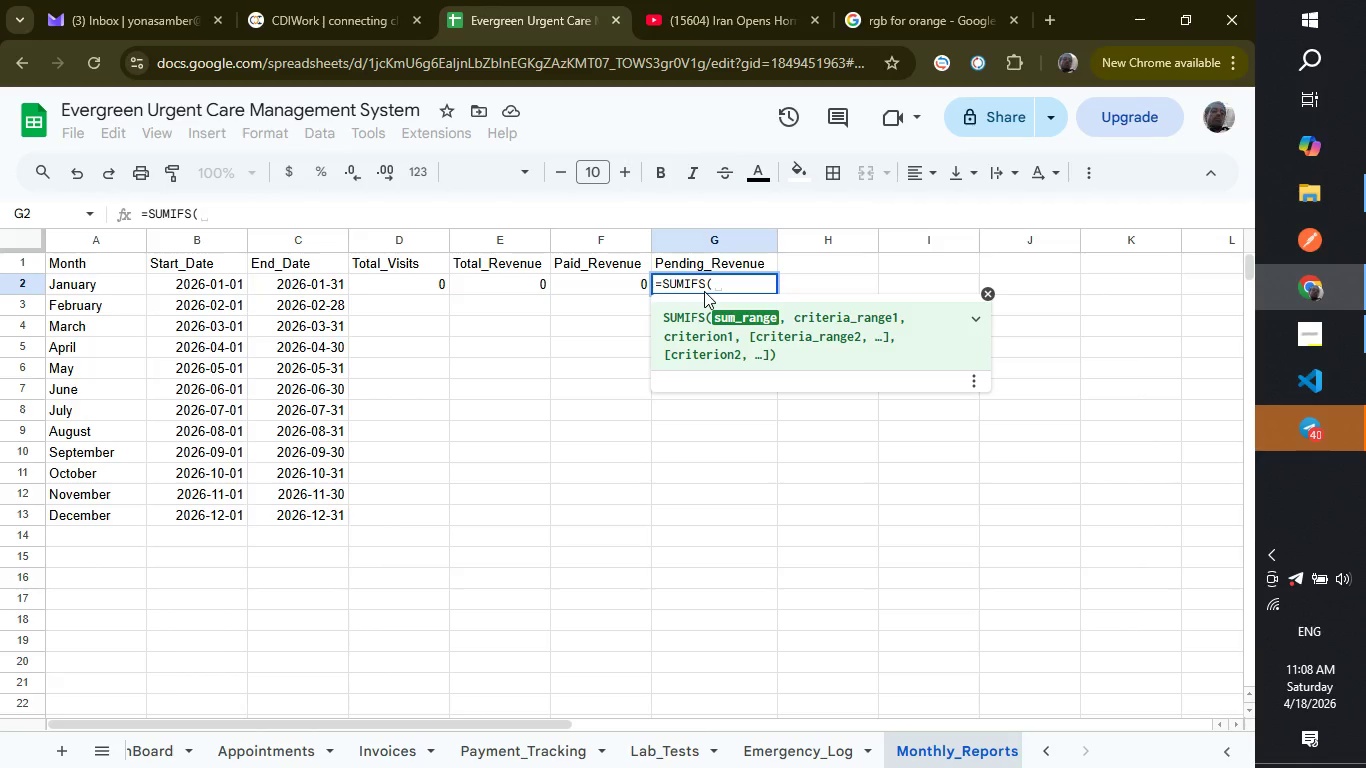 
type(Invoices!I:I, Invoices!K:K, "<)
key(Backspace)
type(>="&B2, Invoices!K:K)
 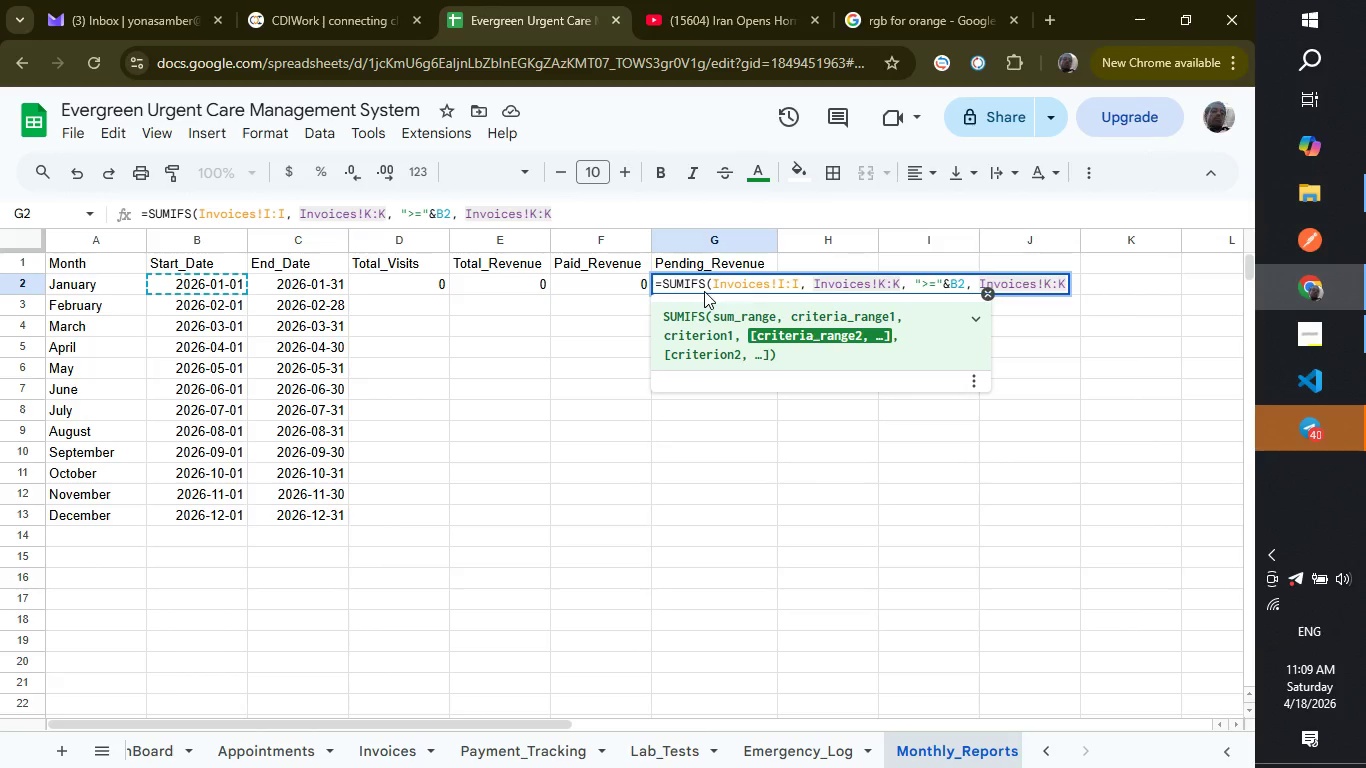 
wait(15.69)
 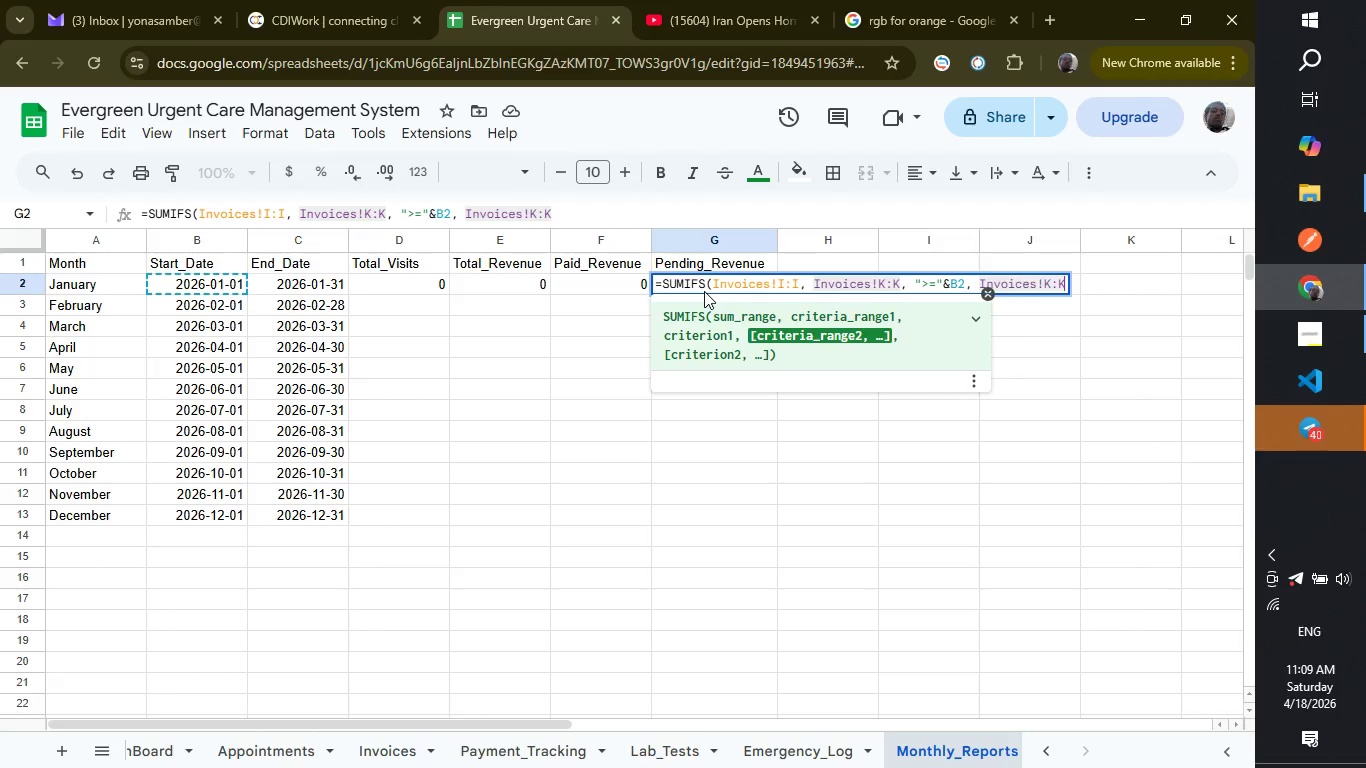 
type(, "<="&C2, Invoices!J:J)
 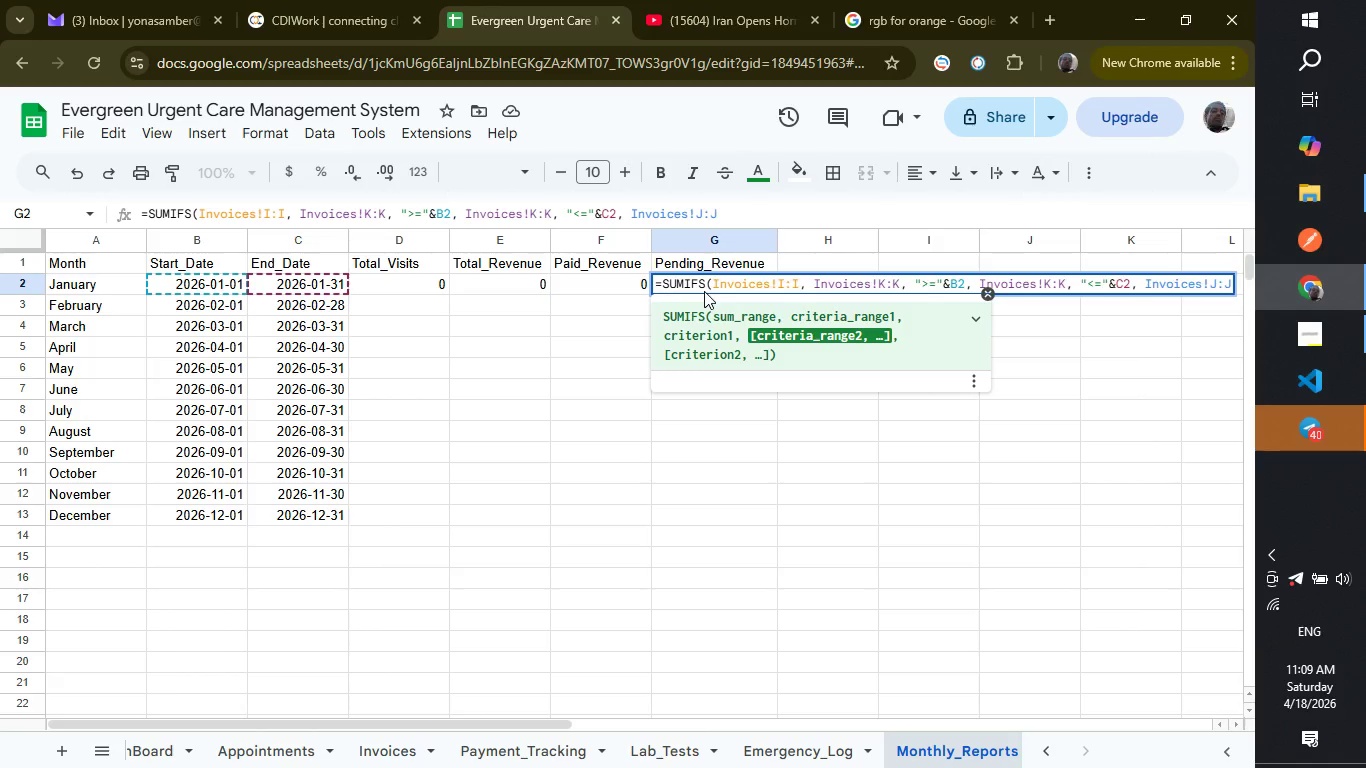 
type(, "Upn)
key(Backspace)
key(Backspace)
type(npaid"))
 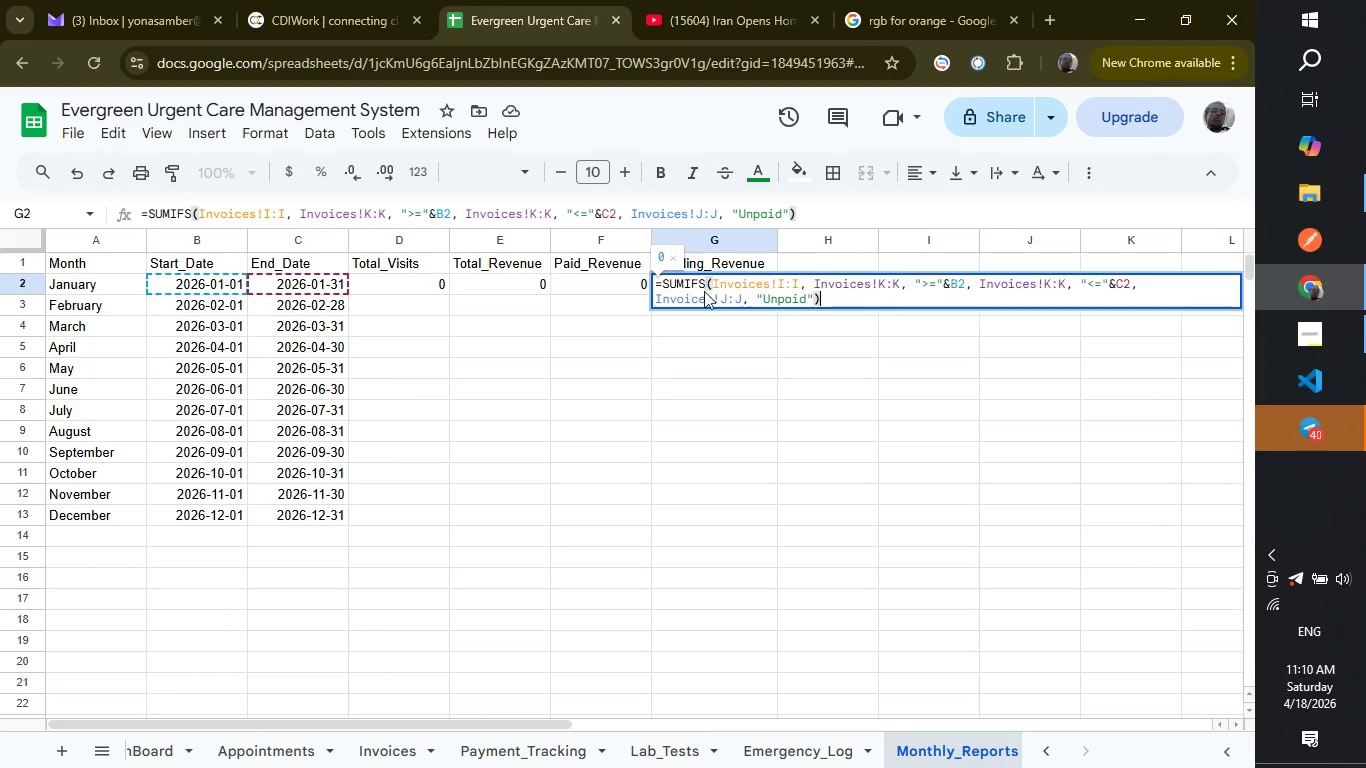 
key(Enter)
 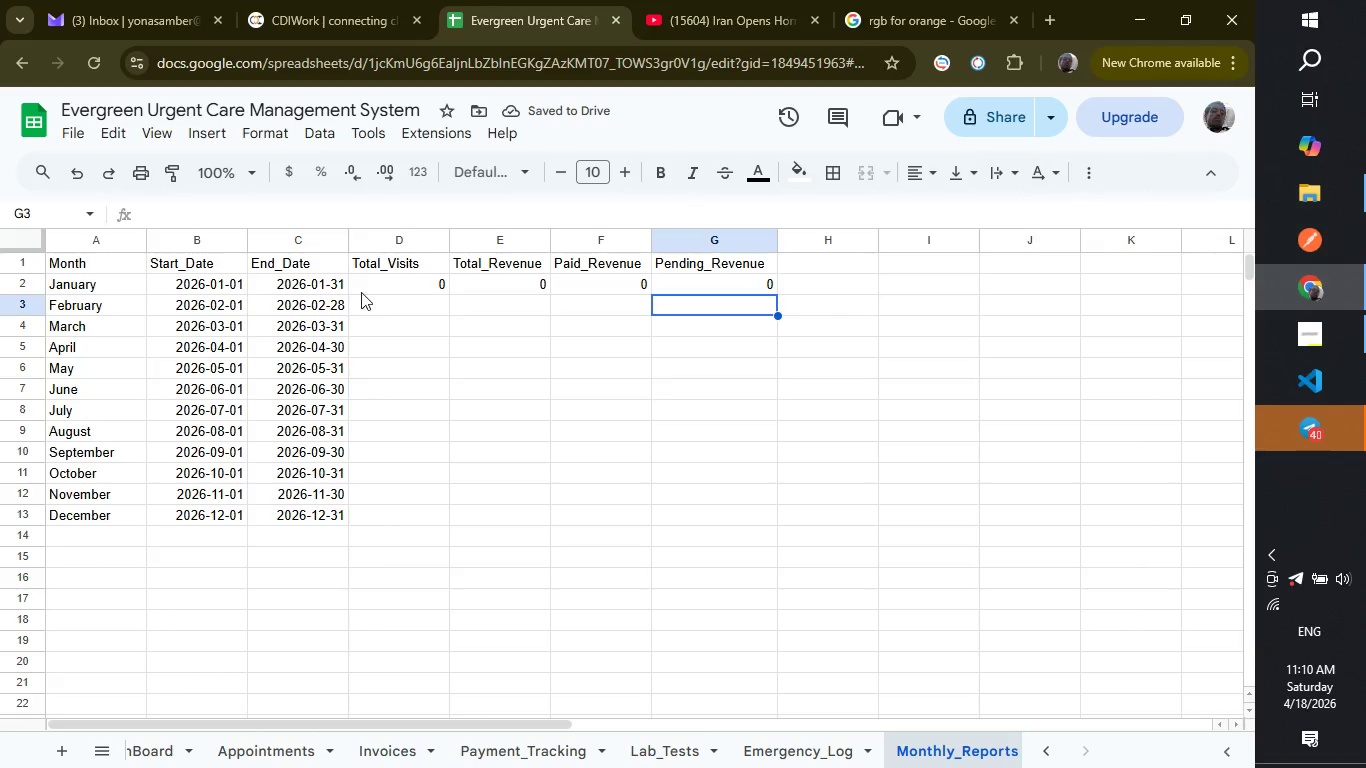 
left_click([408, 275])
 